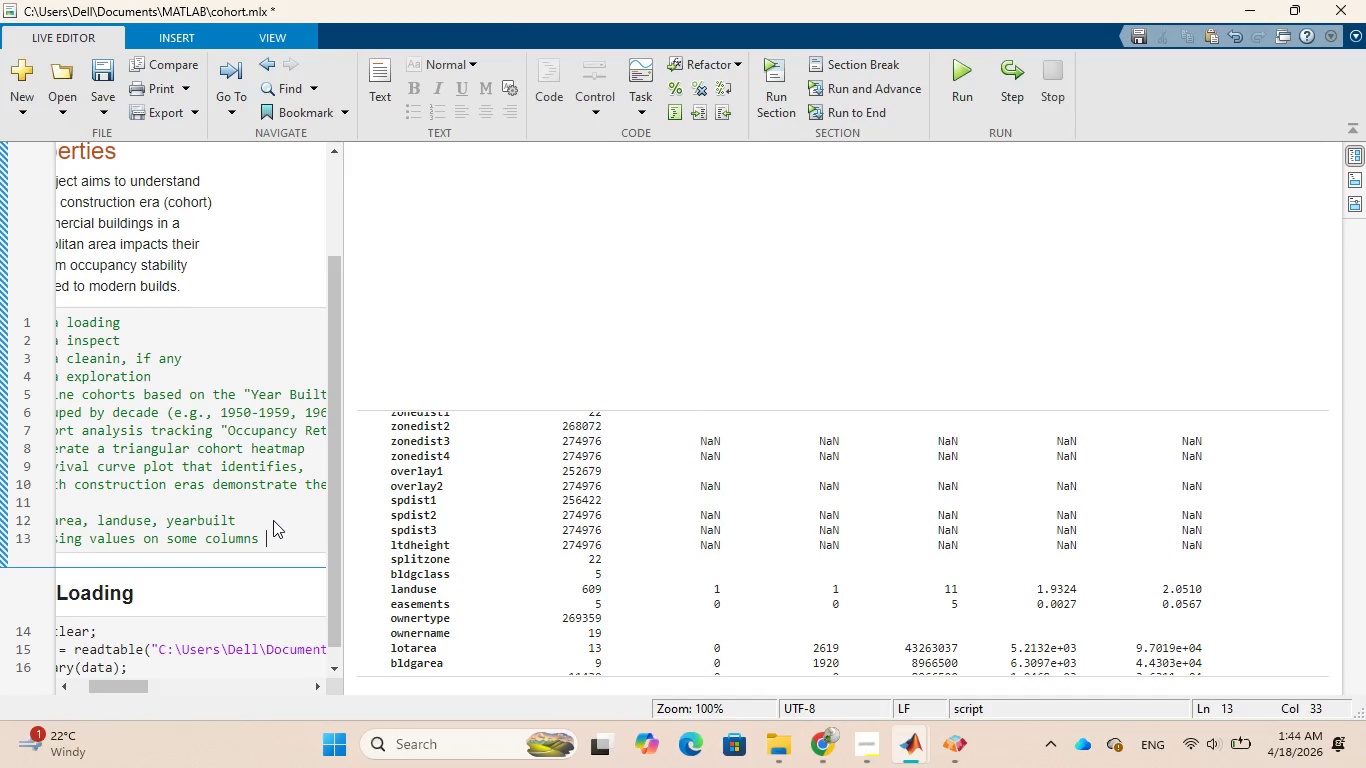 
key(Control+V)
 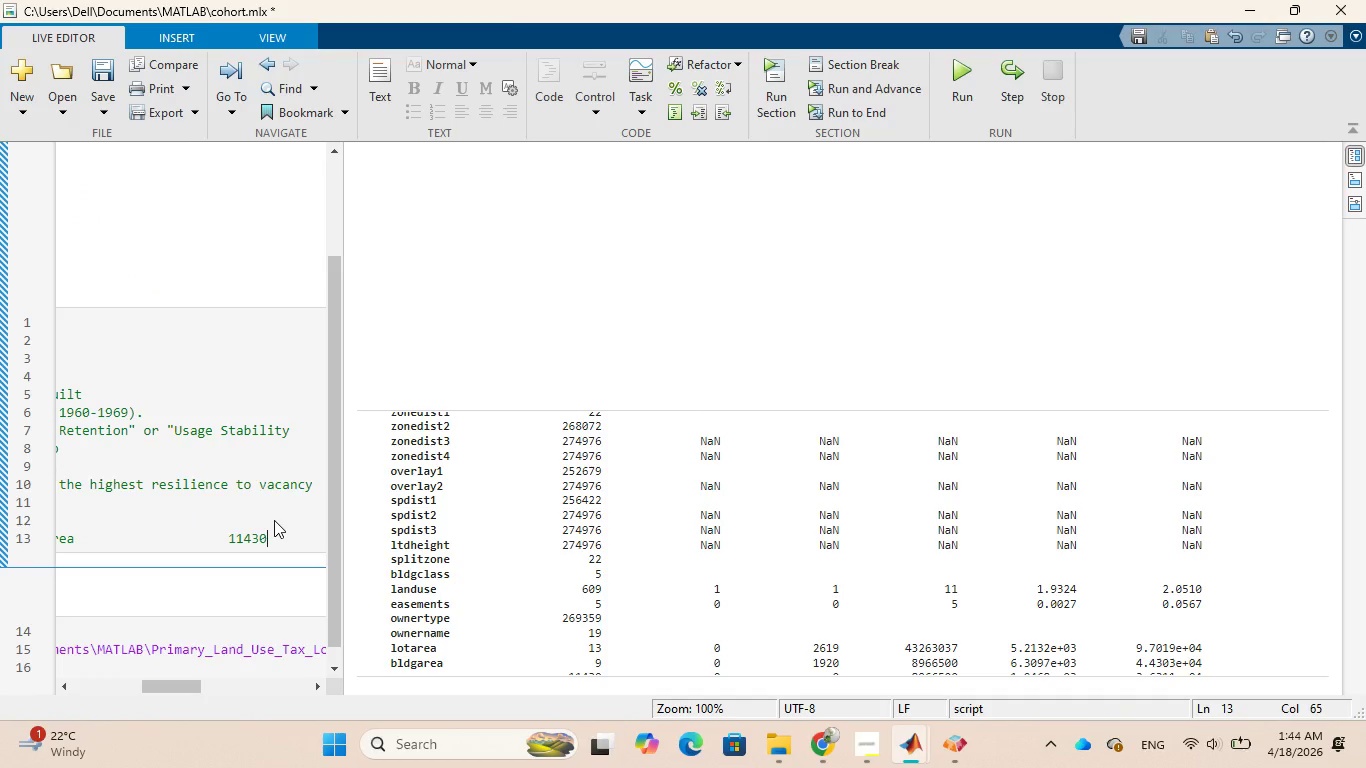 
key(ArrowLeft)
 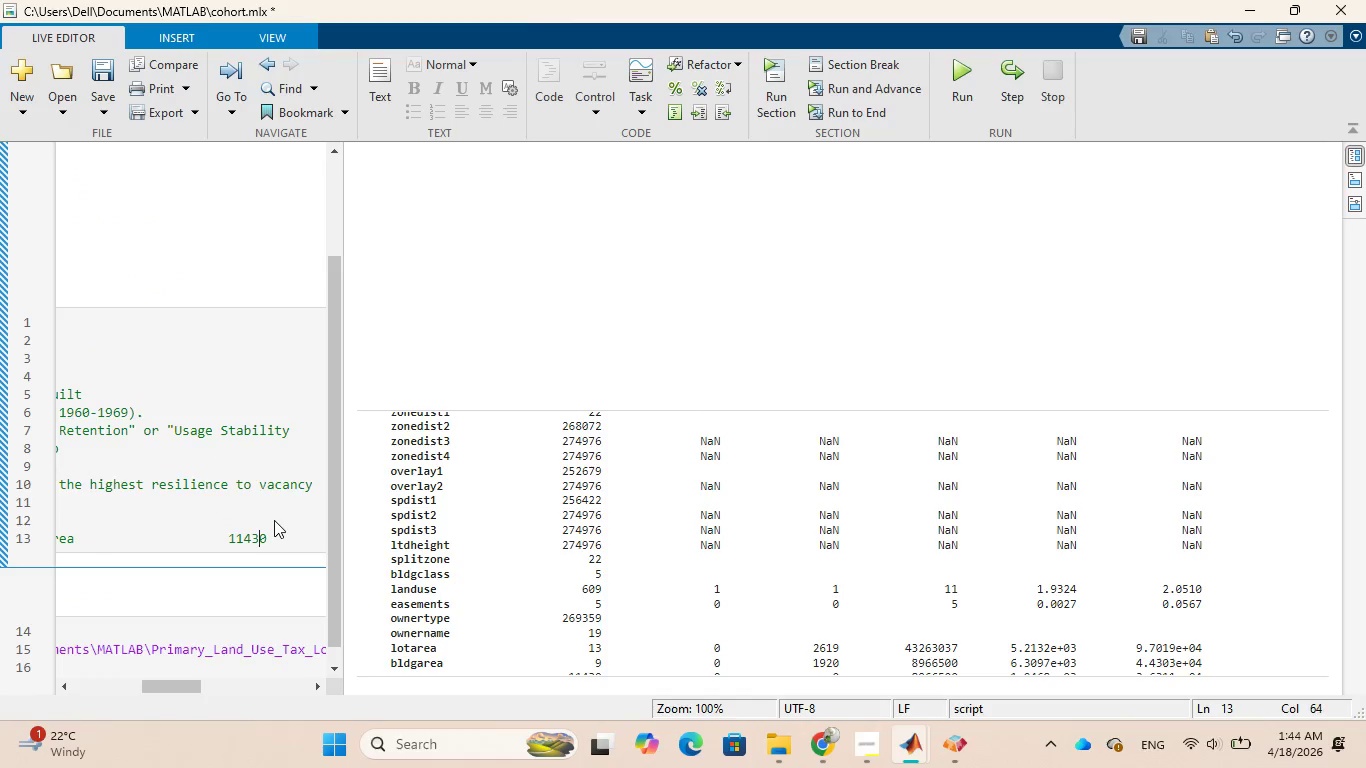 
key(ArrowLeft)
 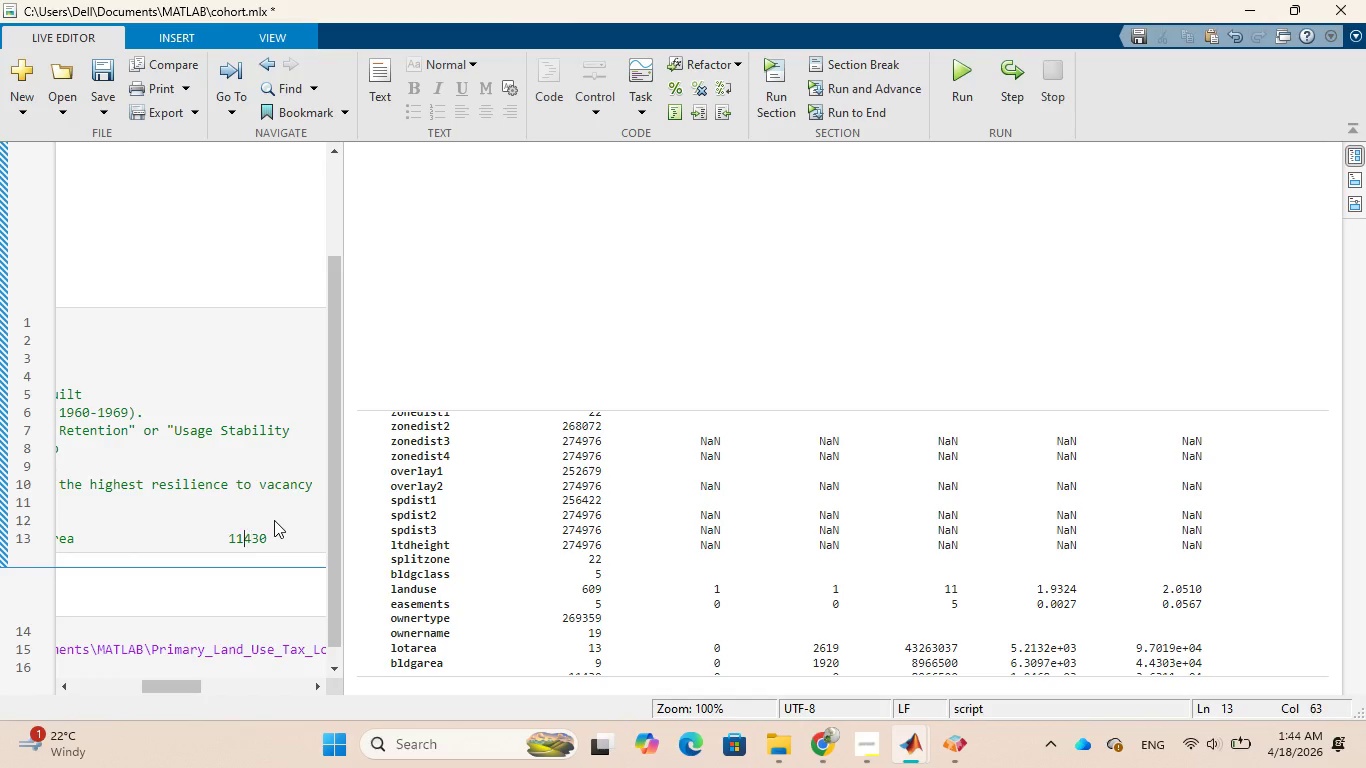 
key(ArrowLeft)
 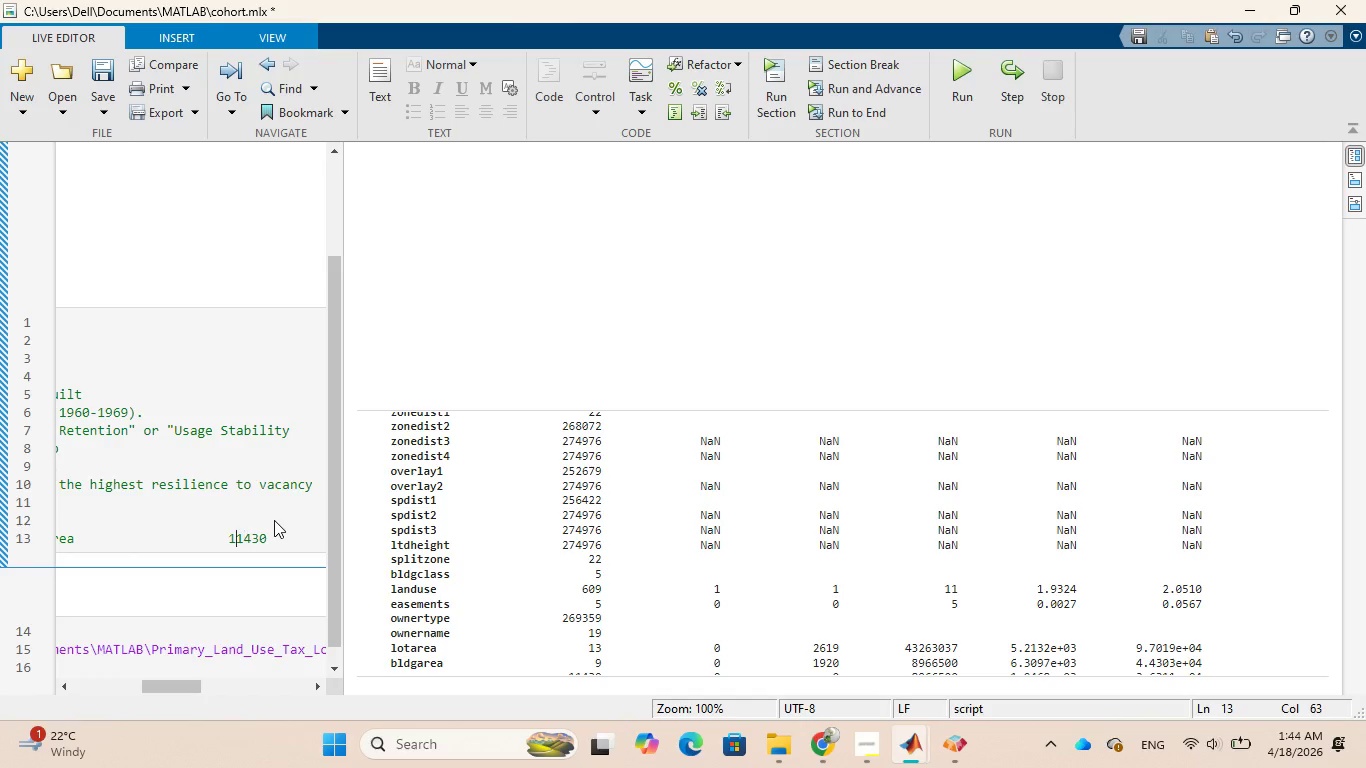 
key(ArrowLeft)
 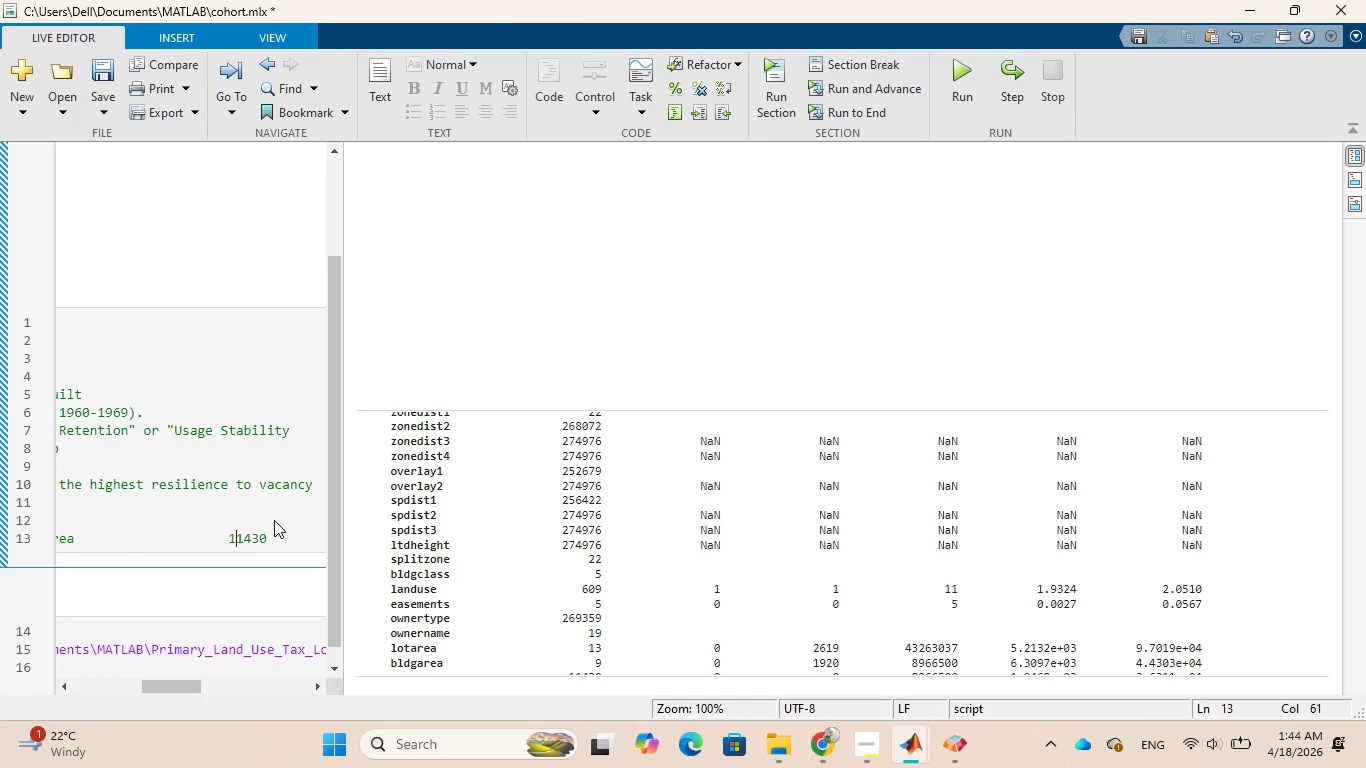 
key(ArrowLeft)
 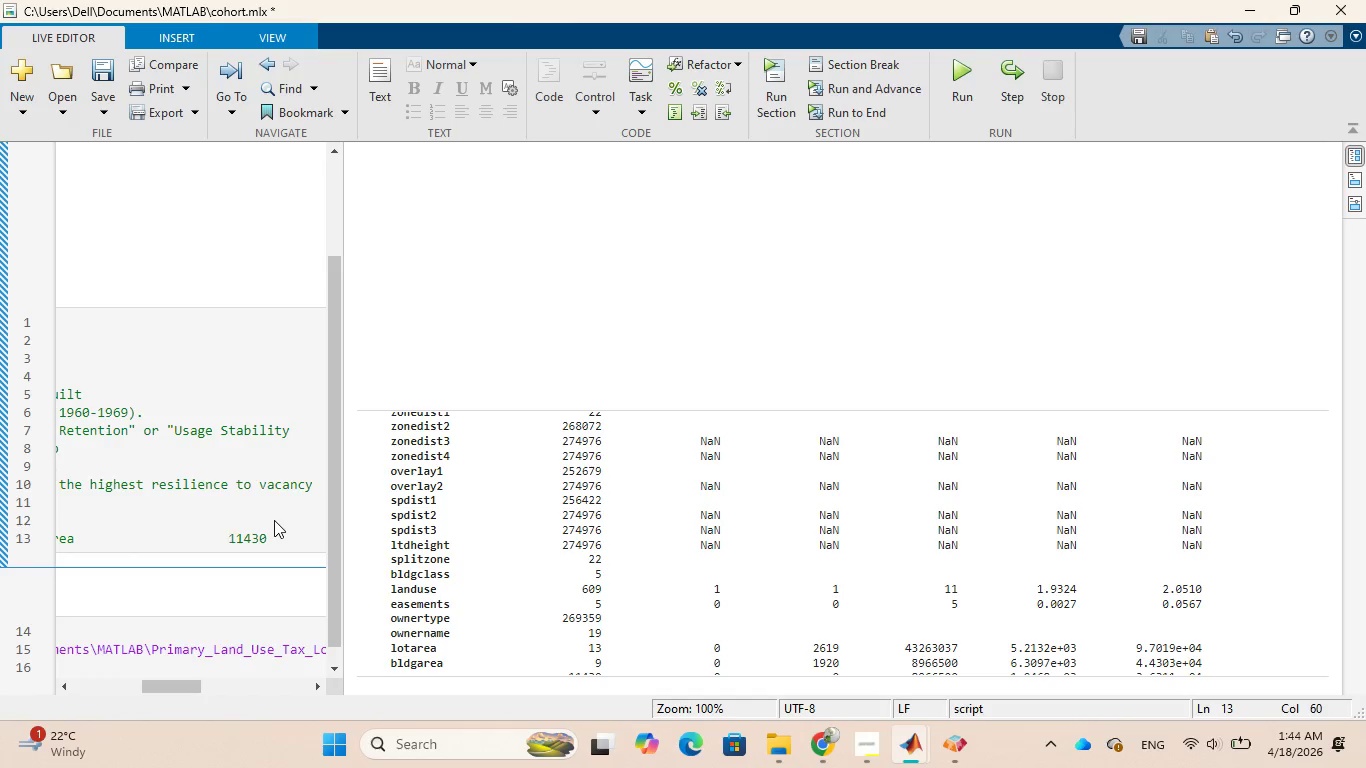 
hold_key(key=Backspace, duration=0.66)
 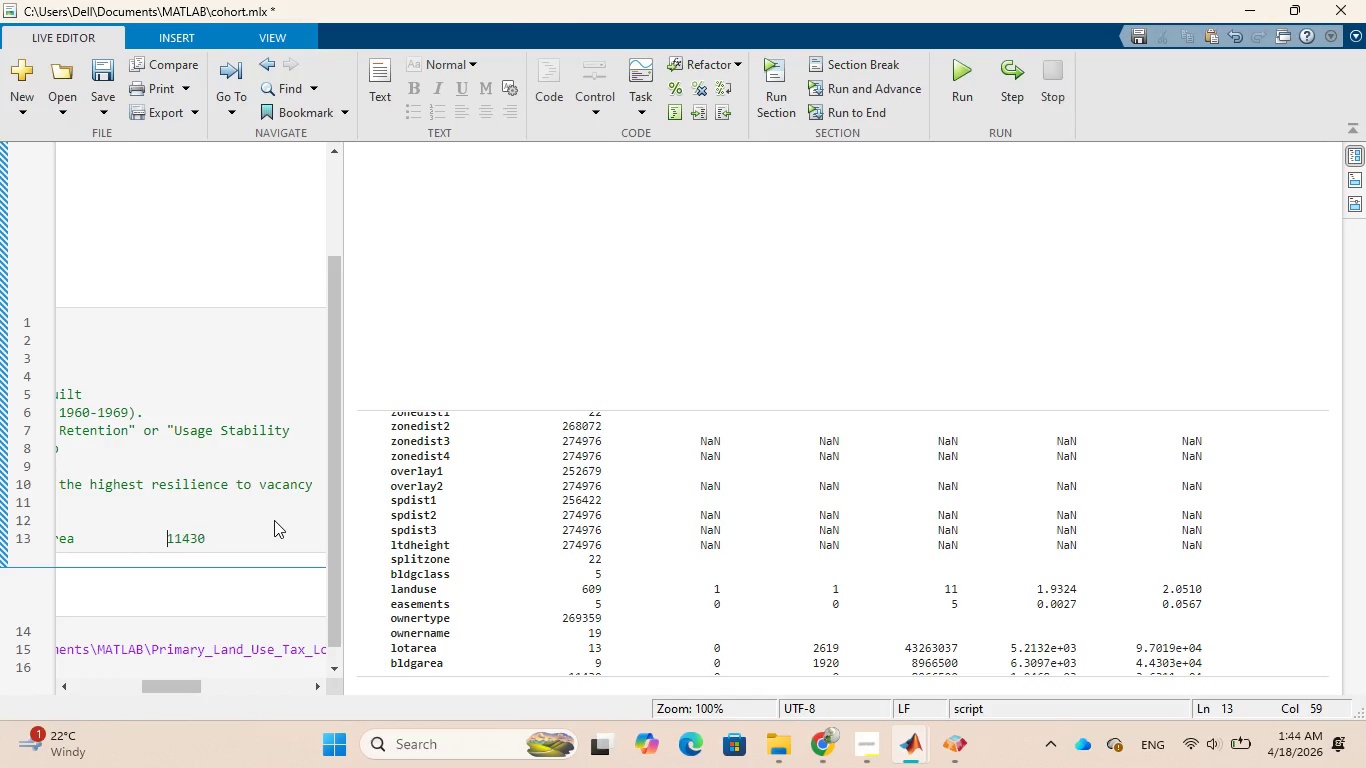 
key(Backspace)
 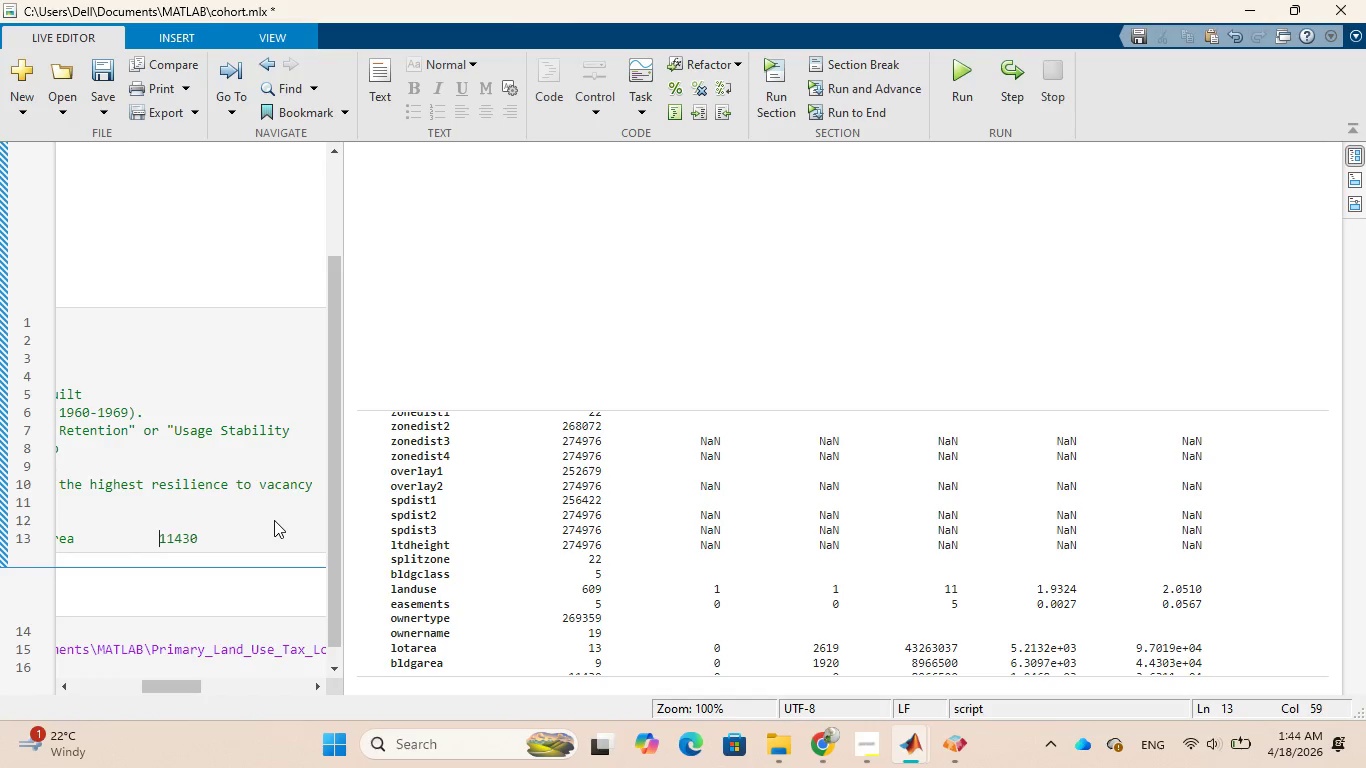 
key(Backspace)
 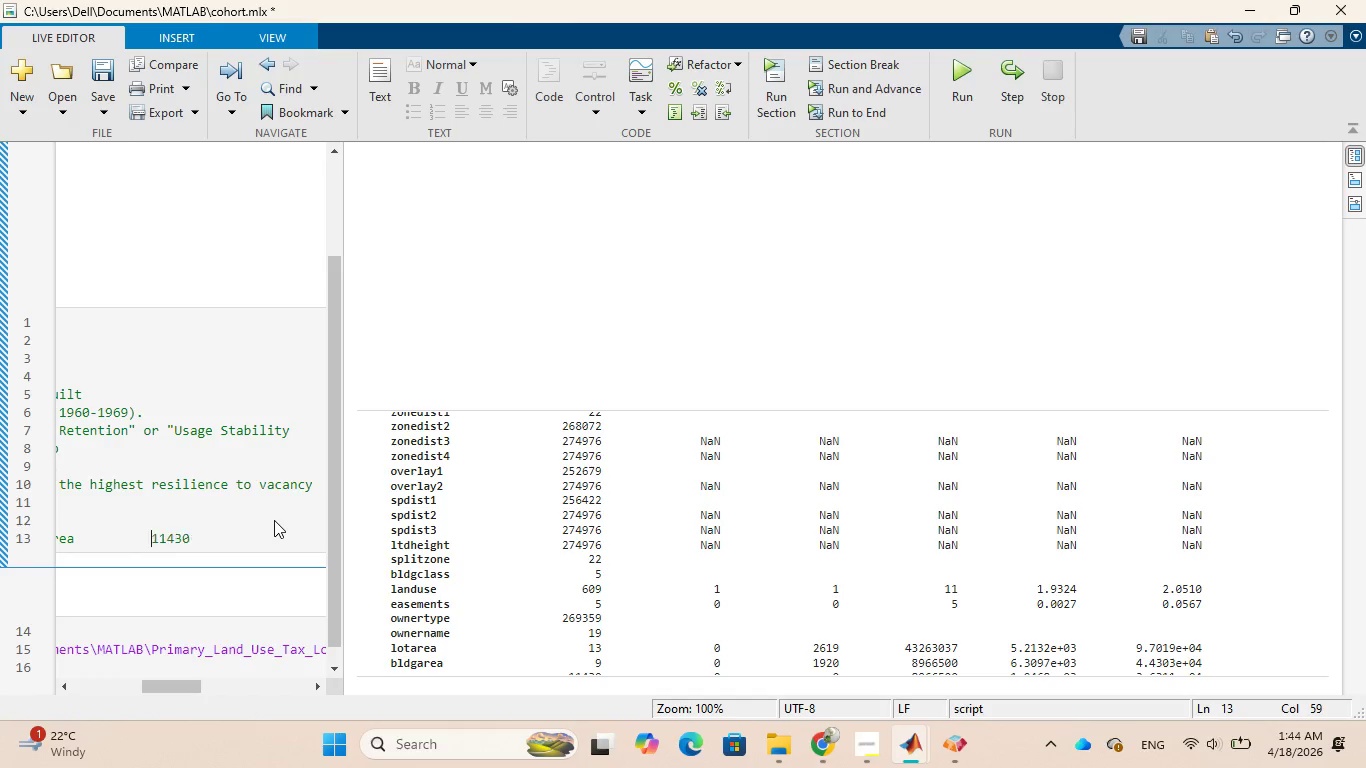 
key(Backspace)
 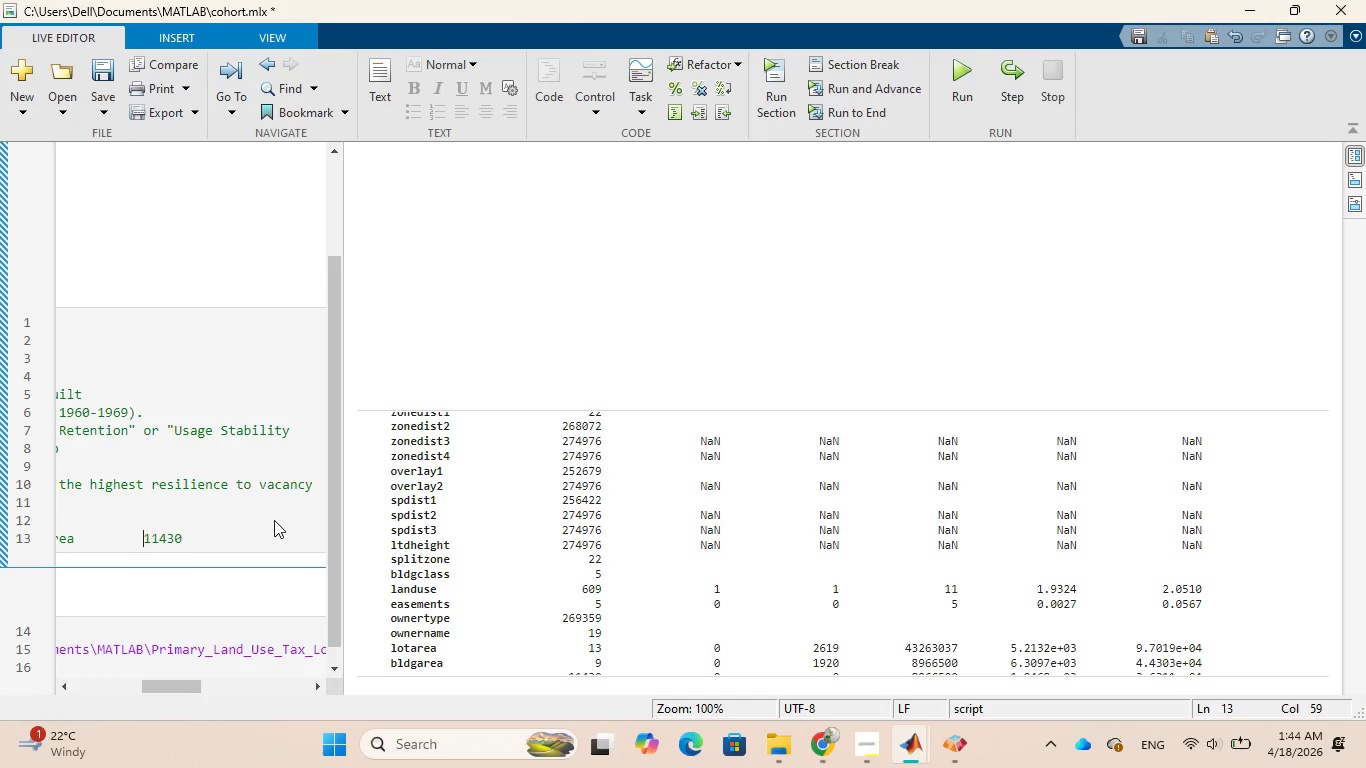 
key(Backspace)
 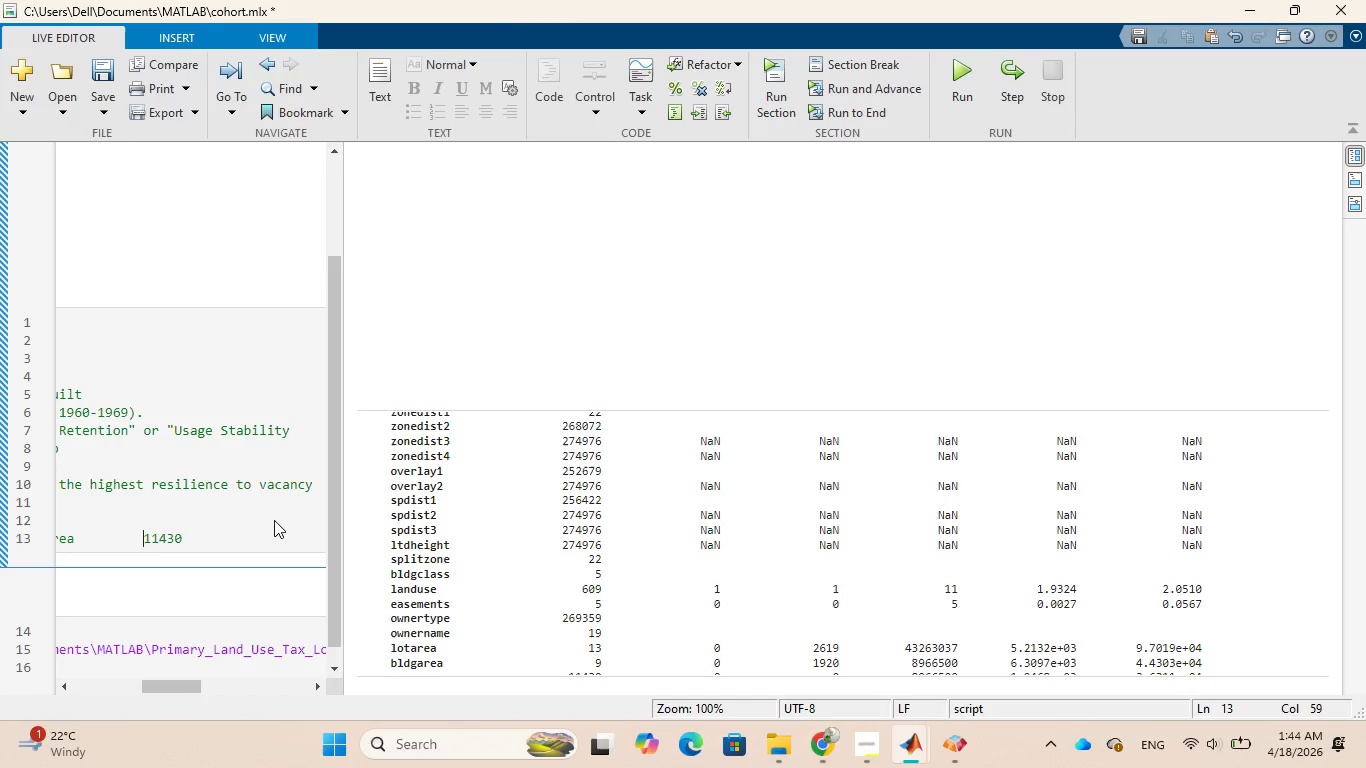 
key(Backspace)
 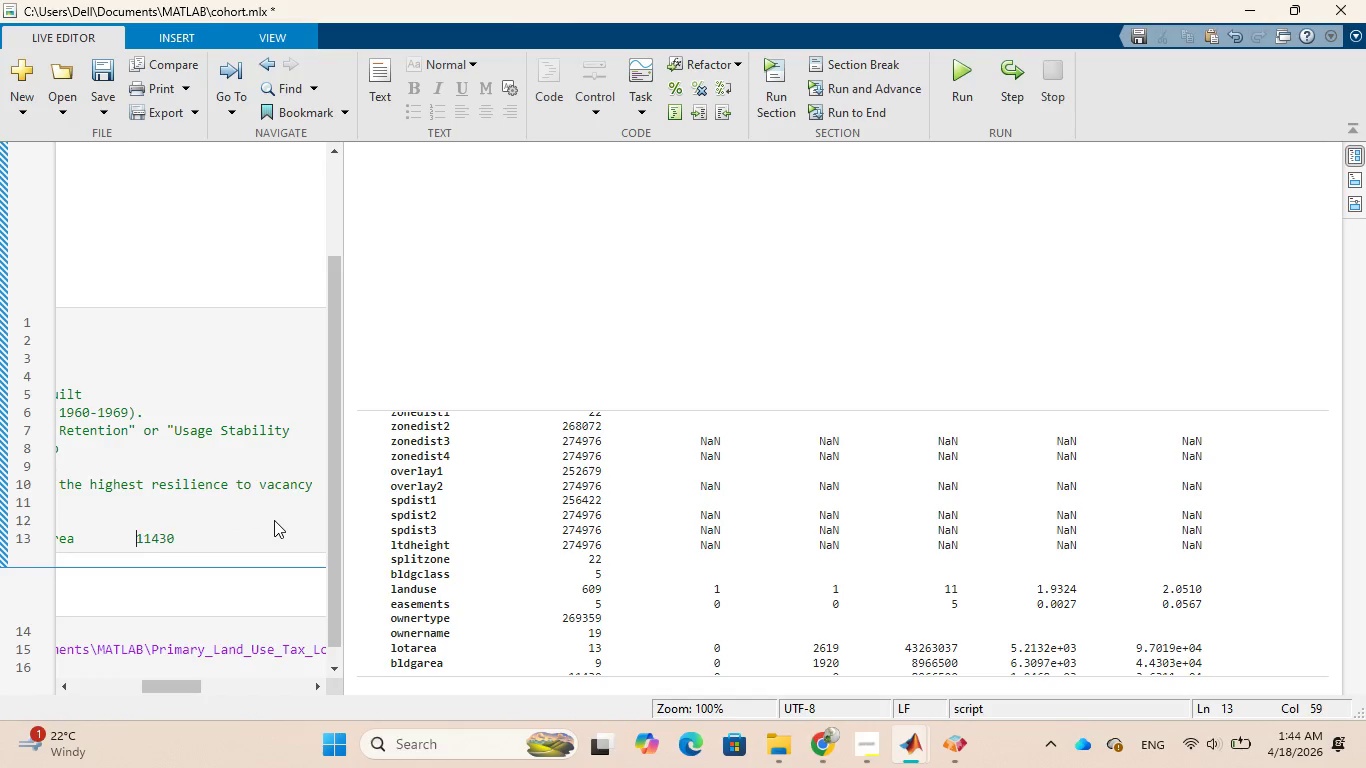 
key(Backspace)
 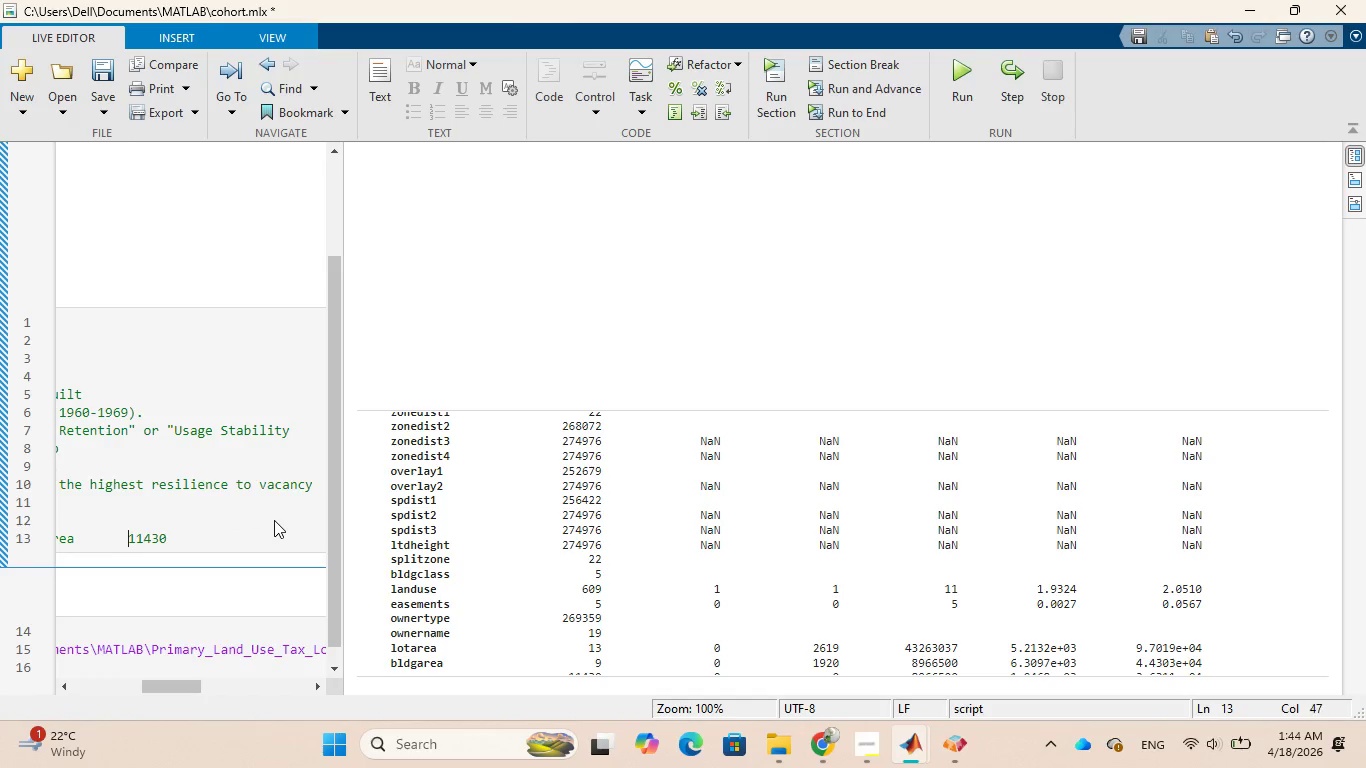 
hold_key(key=Backspace, duration=0.31)
 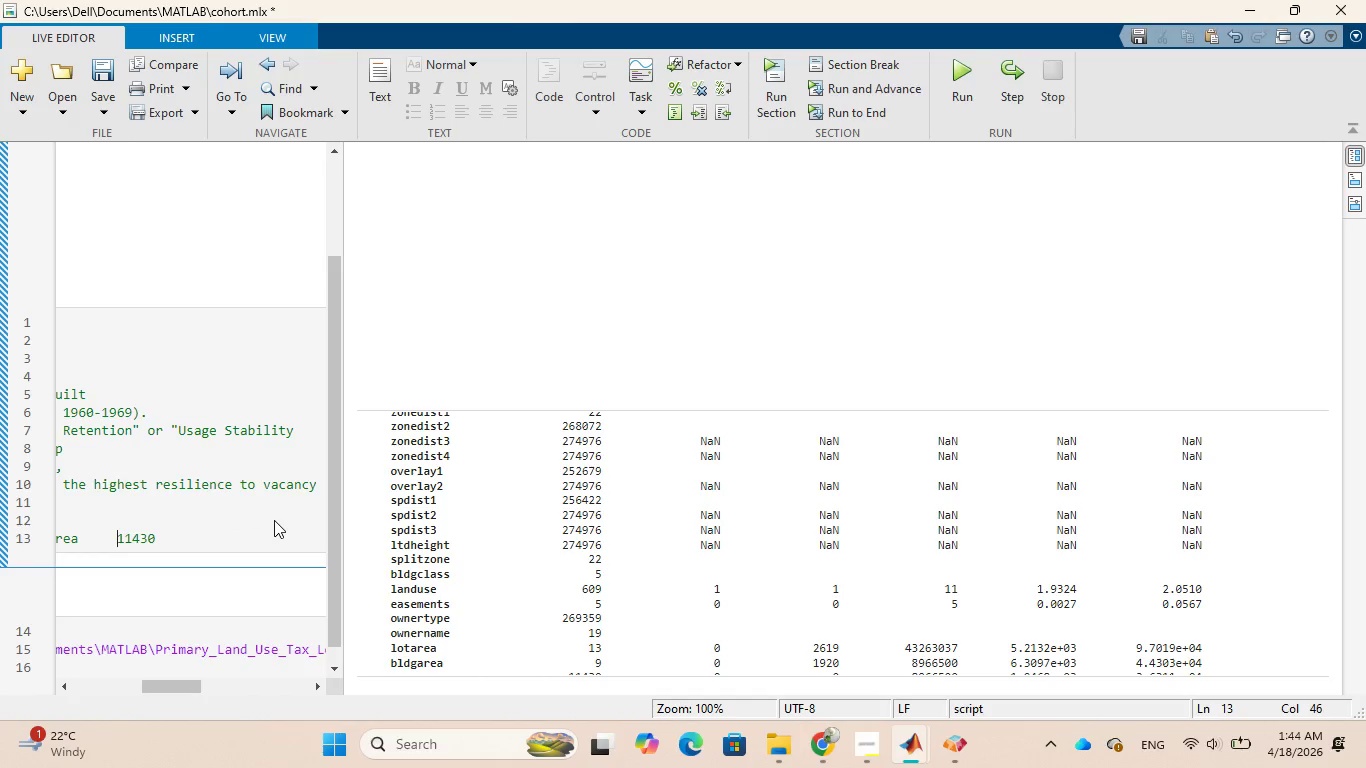 
key(Backspace)
 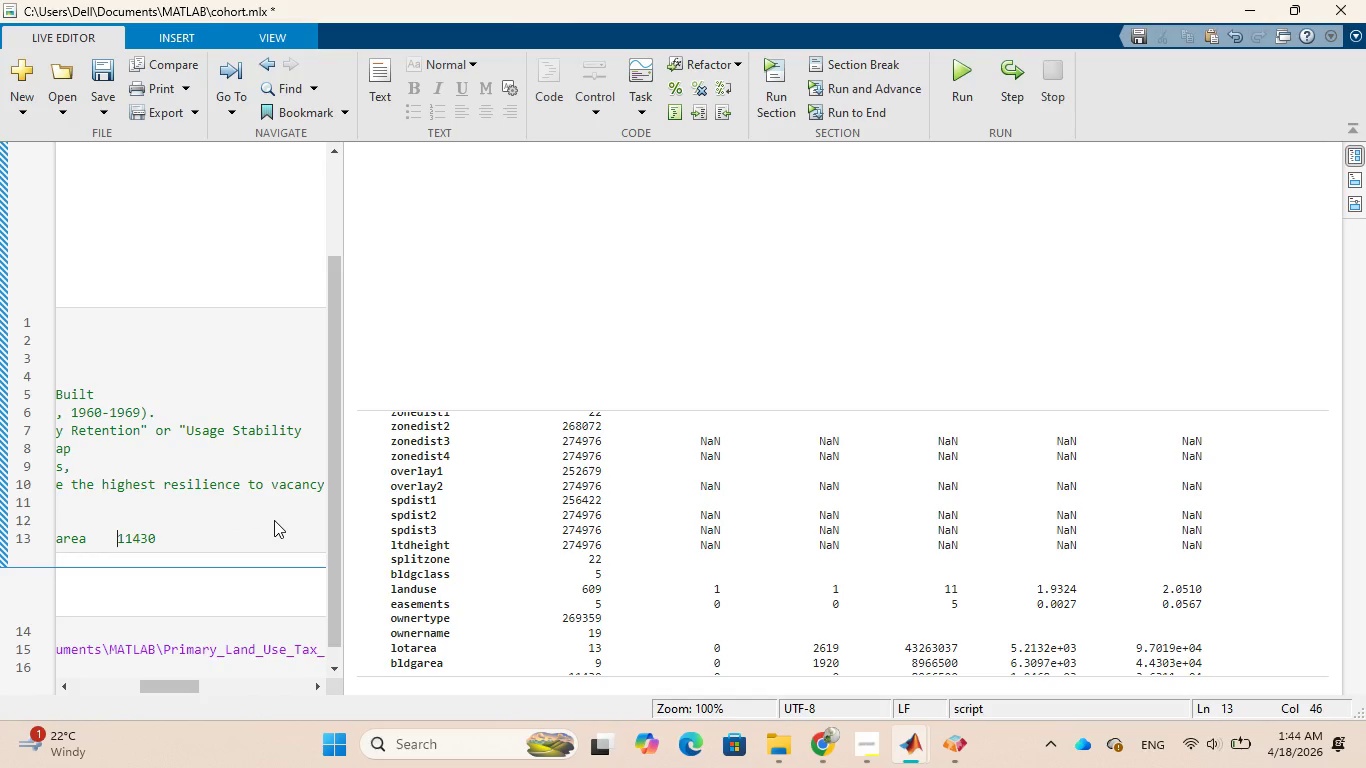 
key(Backspace)
 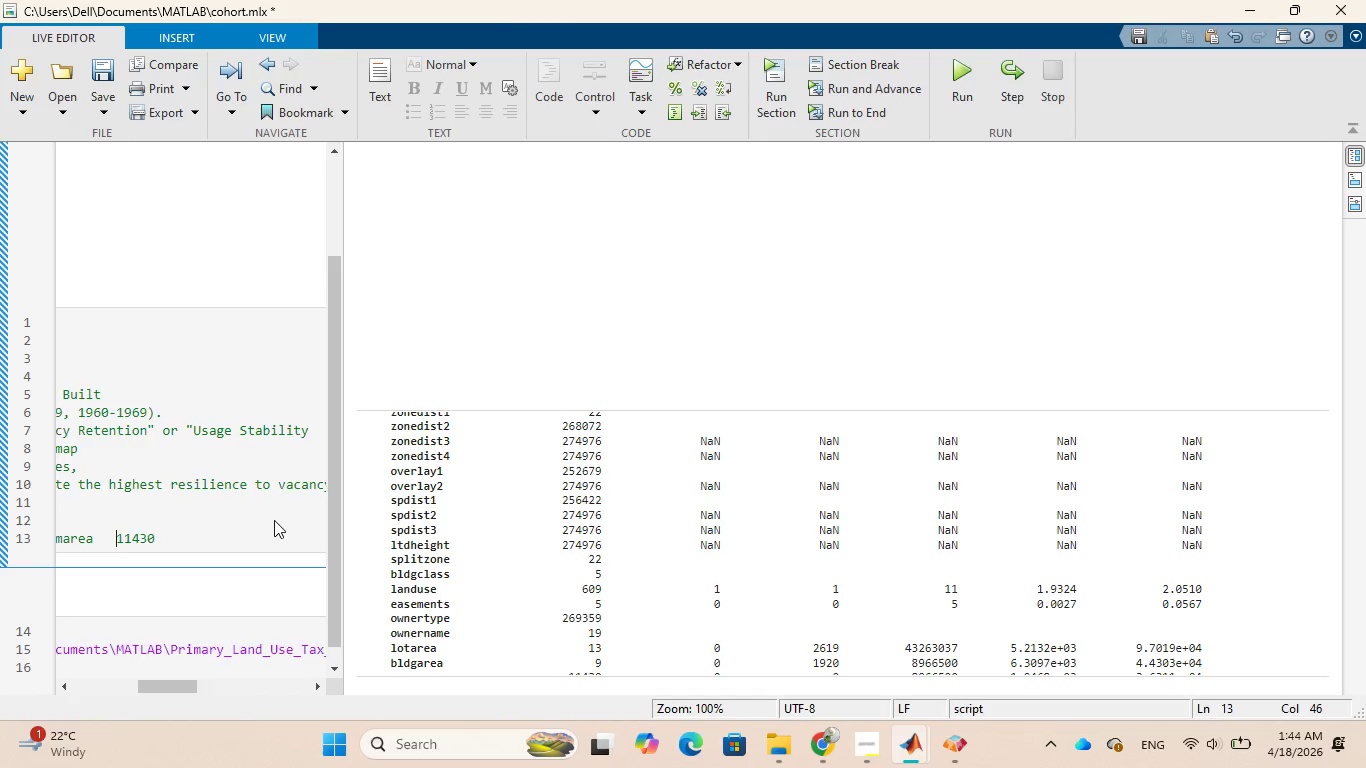 
key(Backspace)
 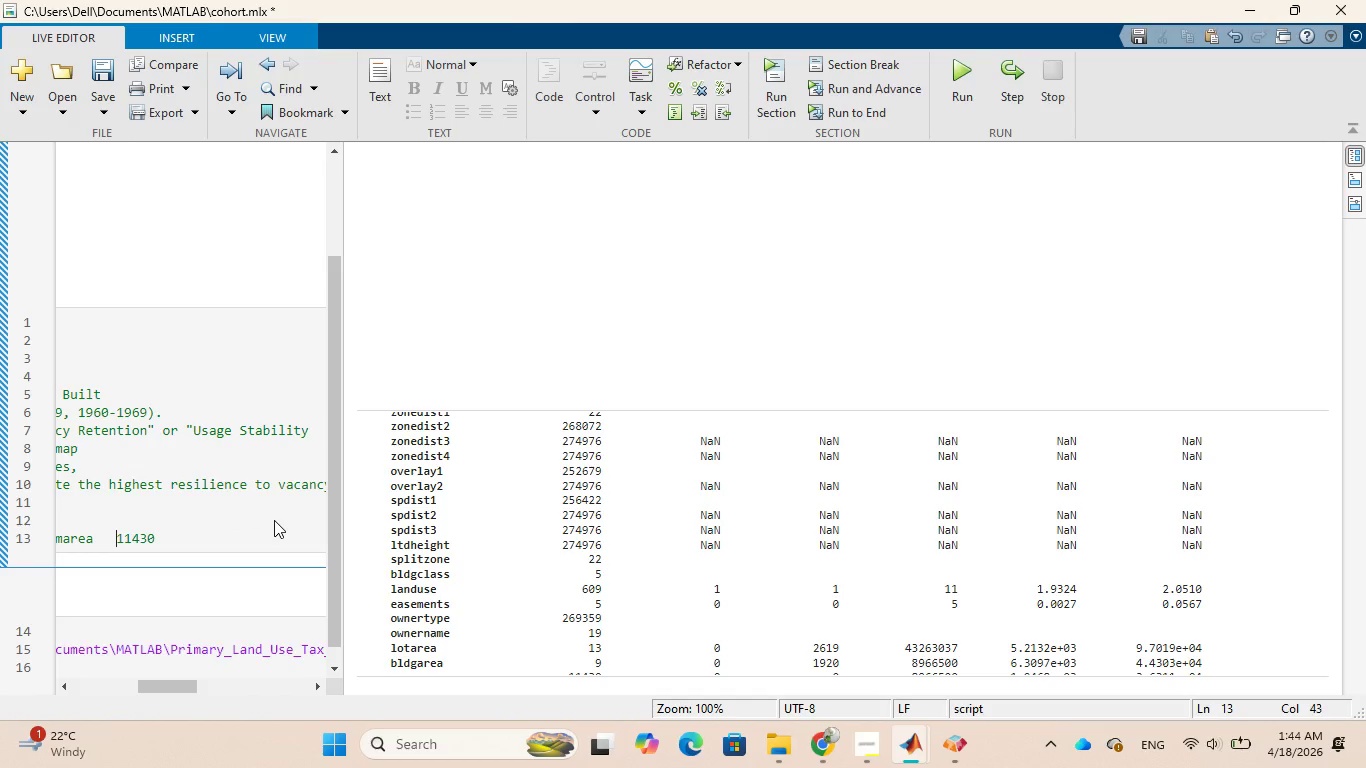 
key(Backspace)
 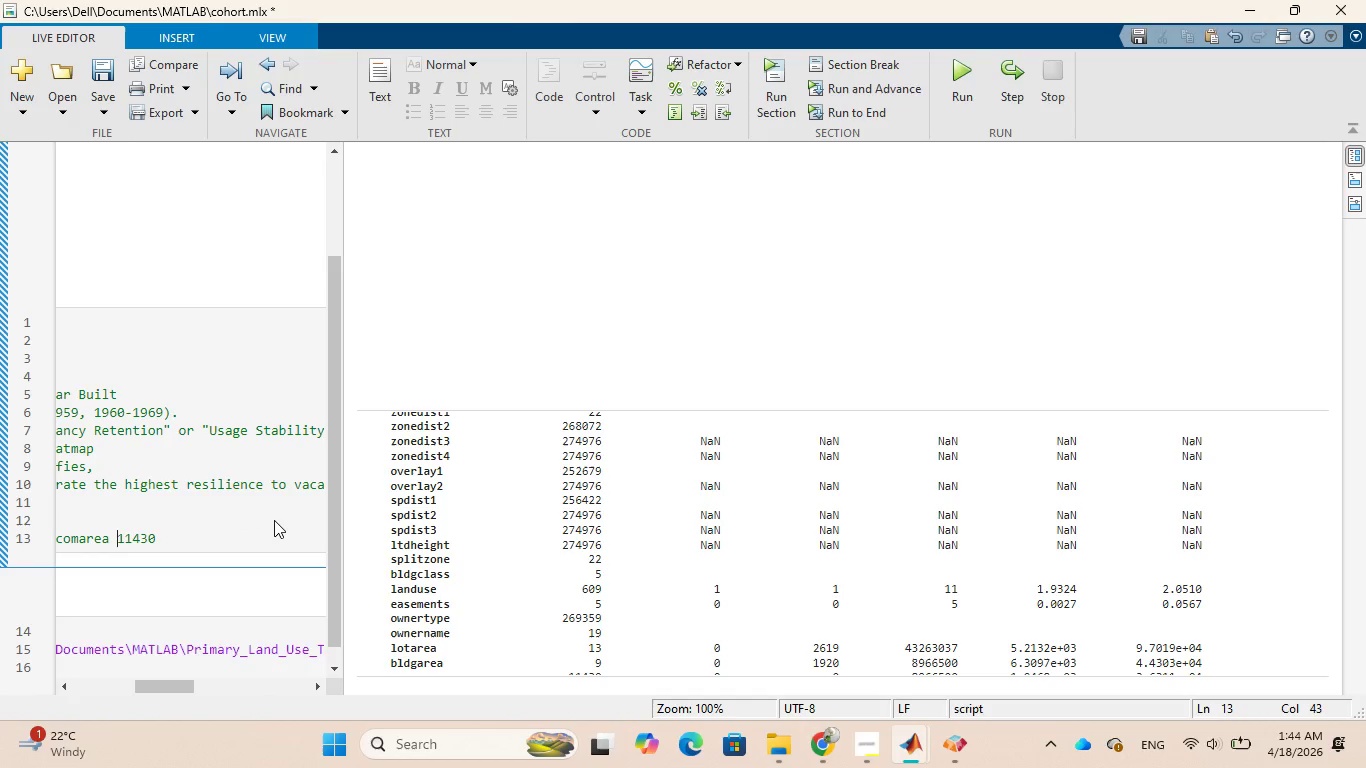 
key(Backspace)
 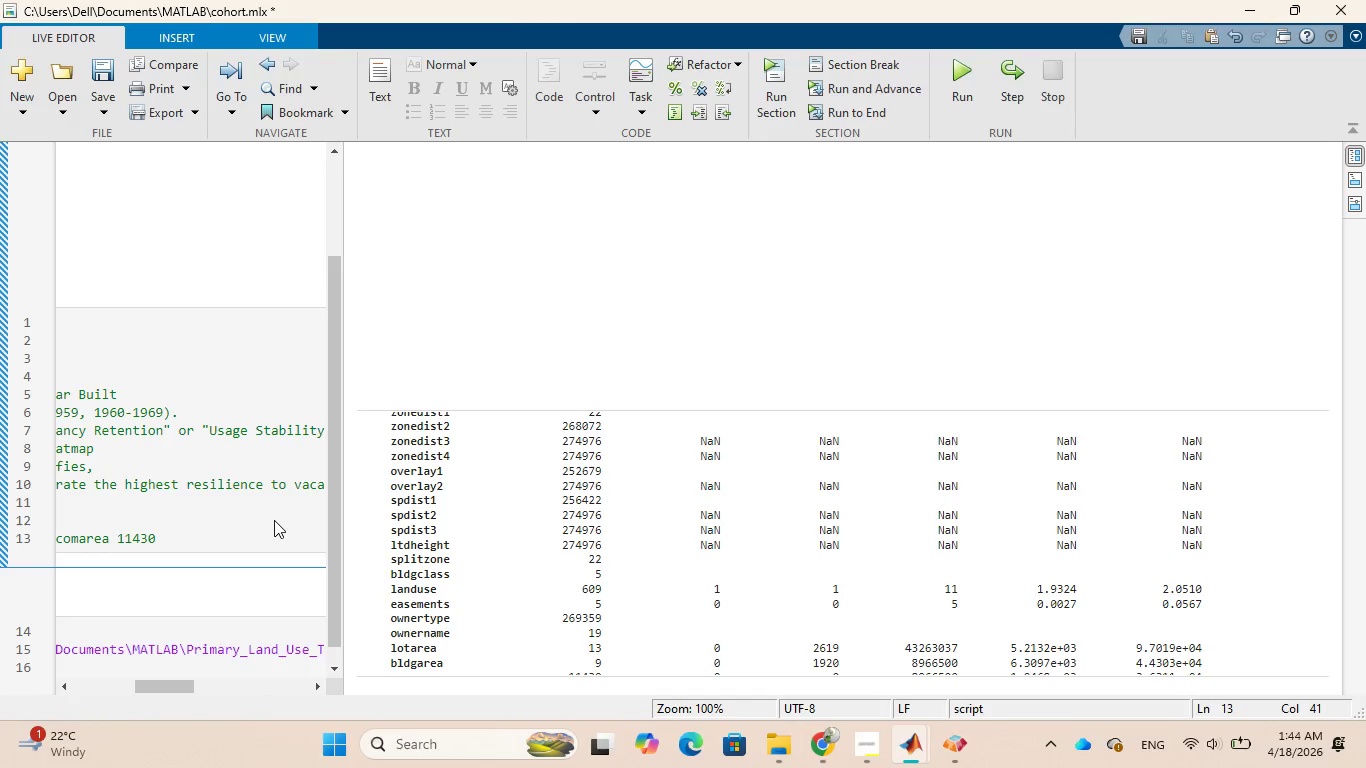 
key(Backspace)
 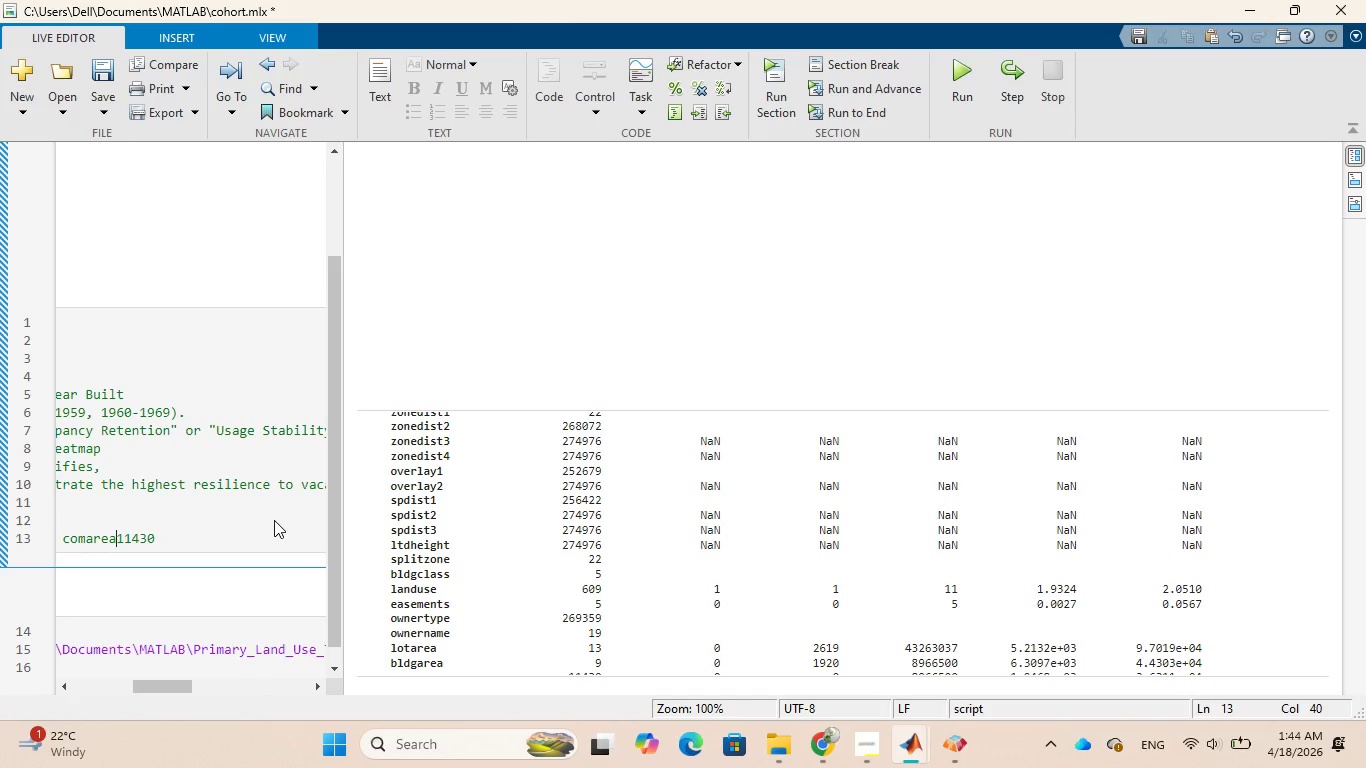 
key(Shift+9)
 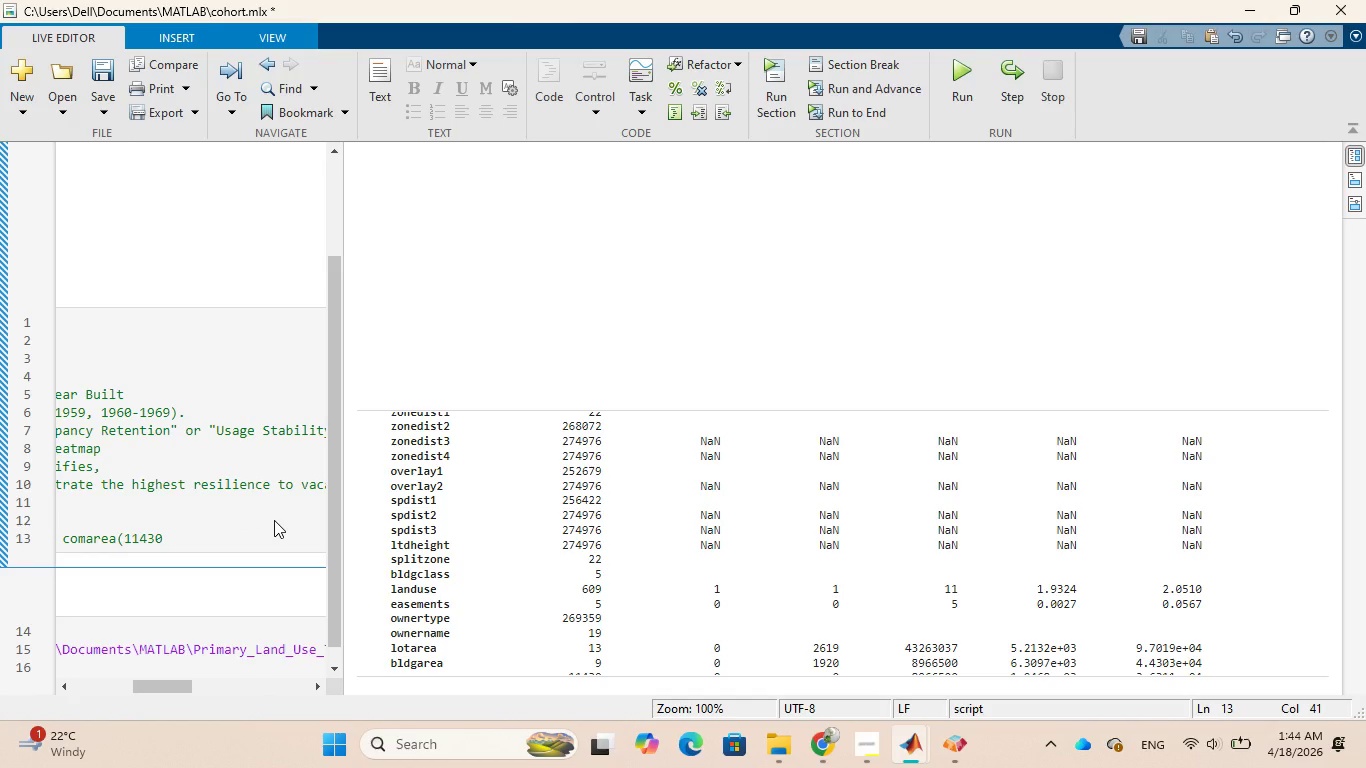 
key(ArrowRight)
 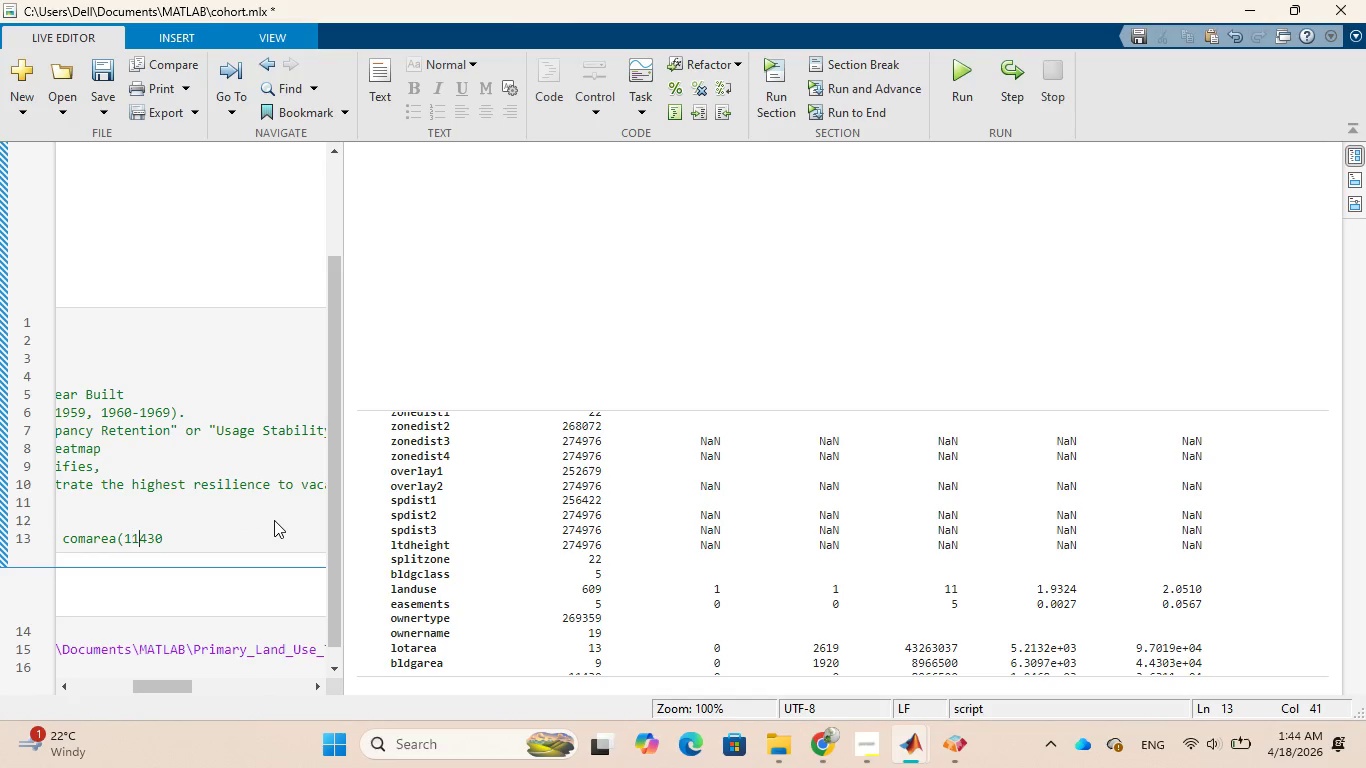 
key(ArrowRight)
 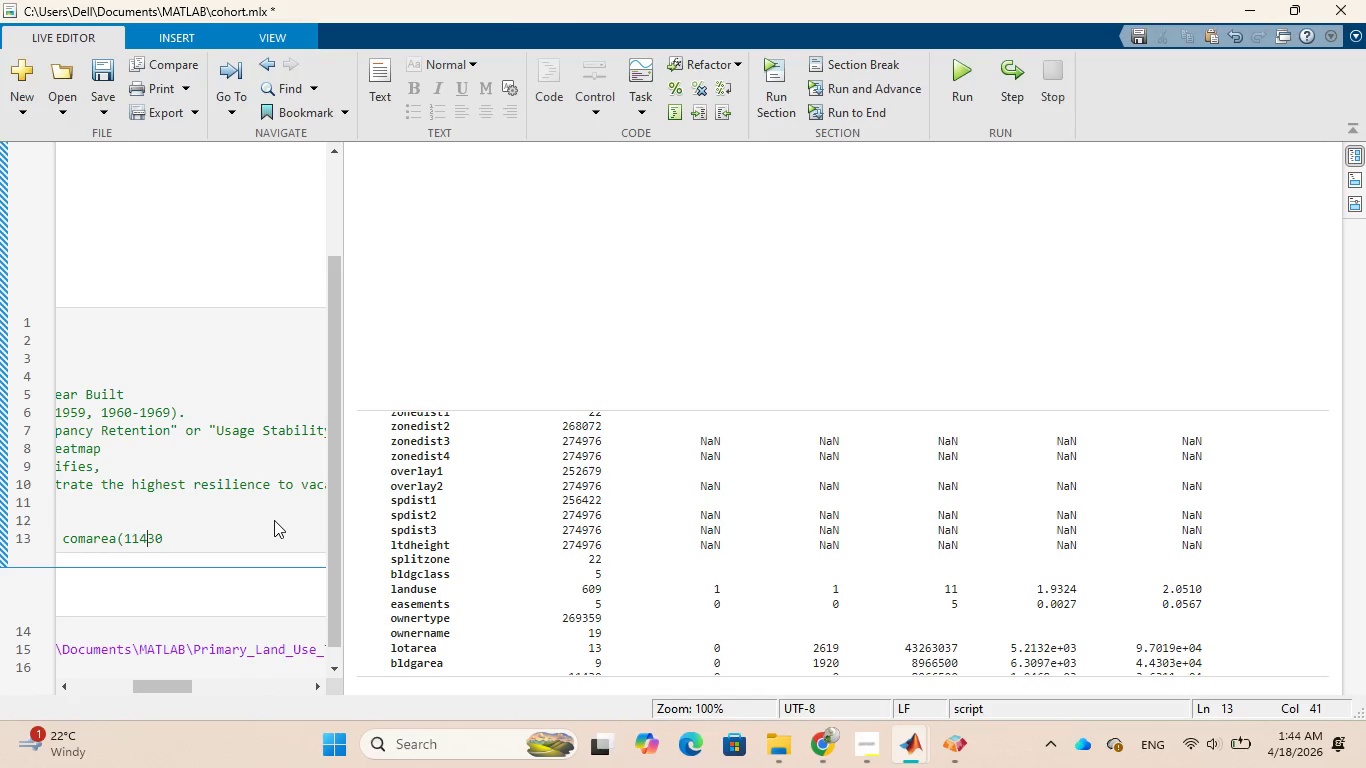 
key(ArrowRight)
 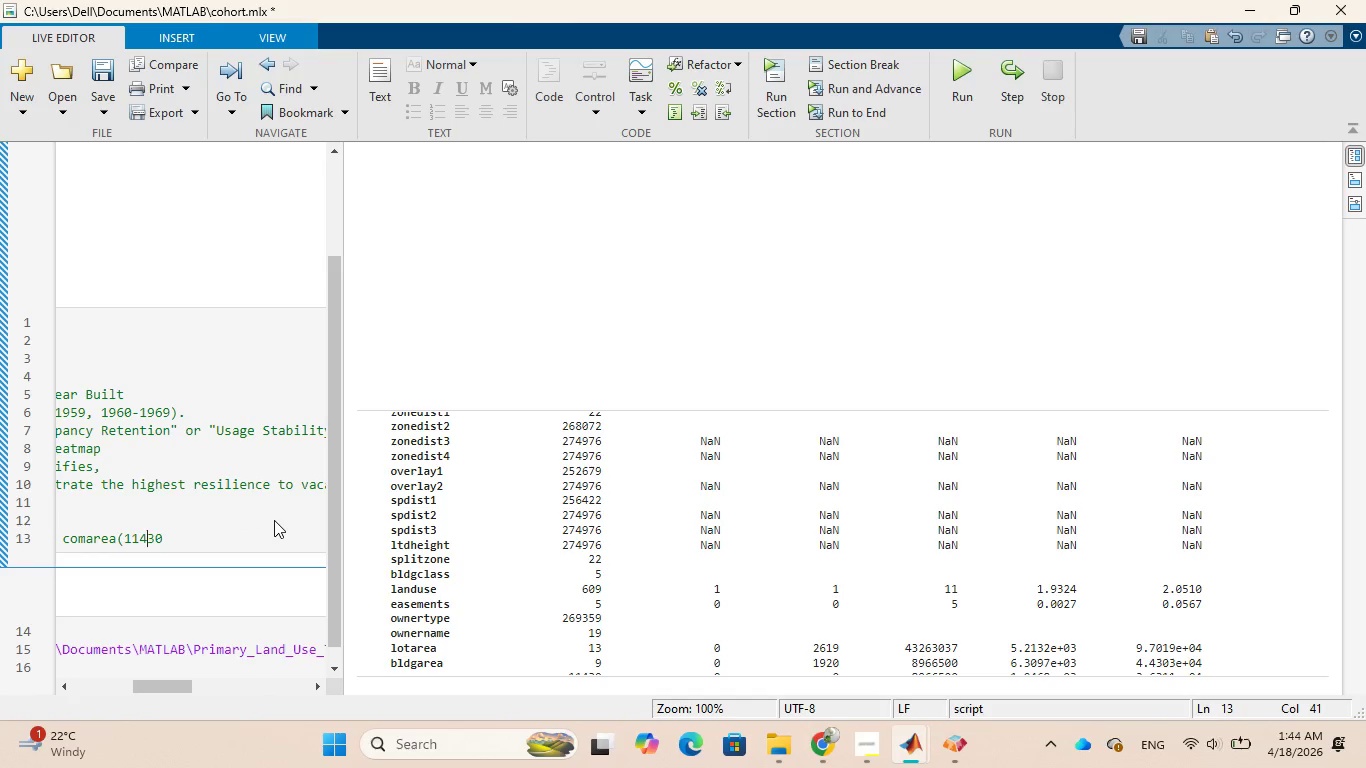 
key(ArrowRight)
 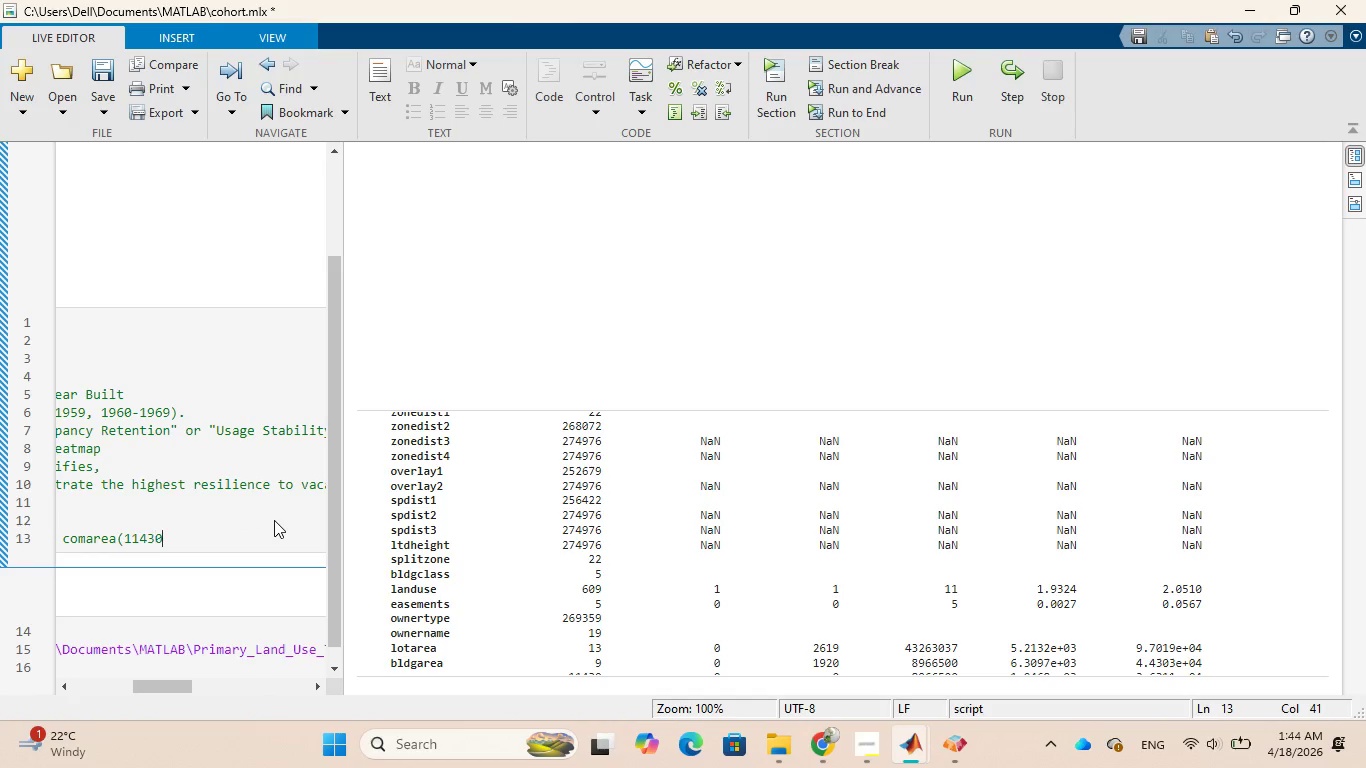 
key(ArrowRight)
 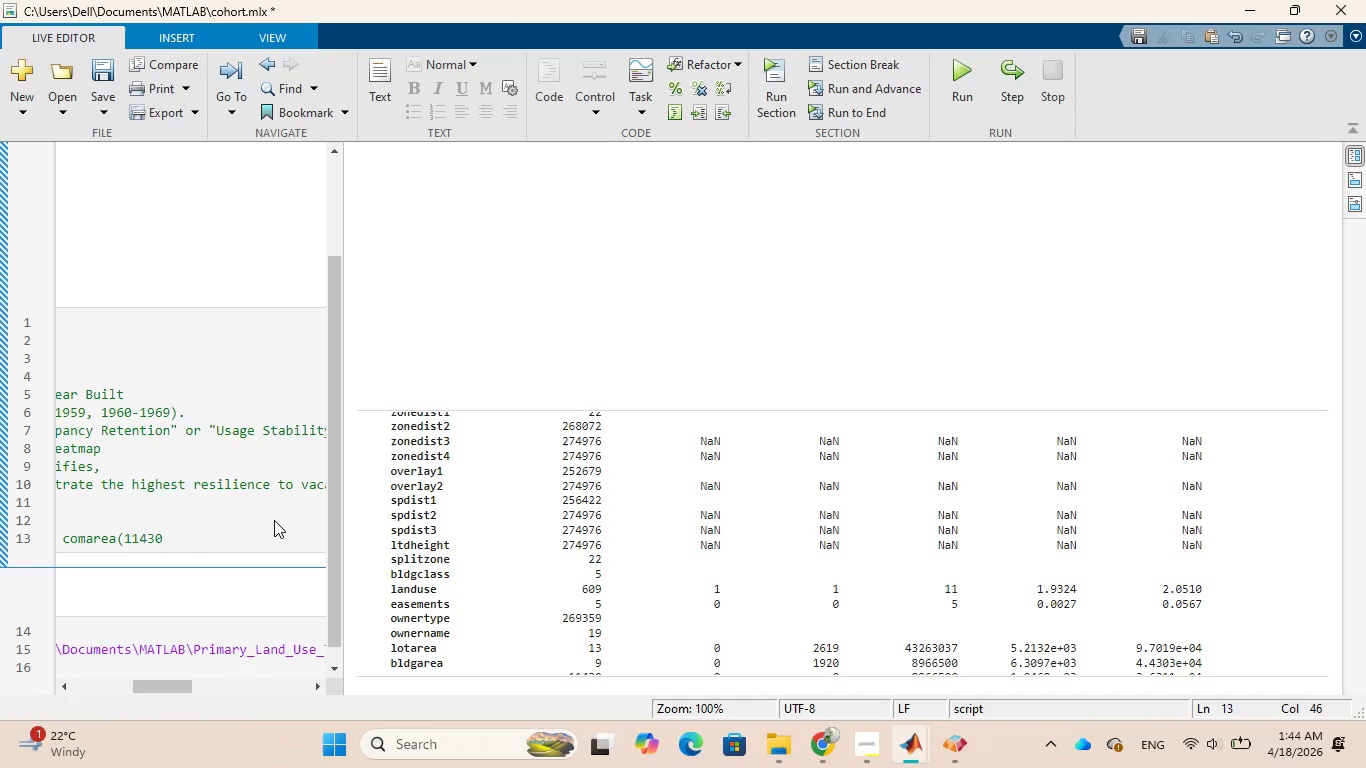 
key(Shift+0)
 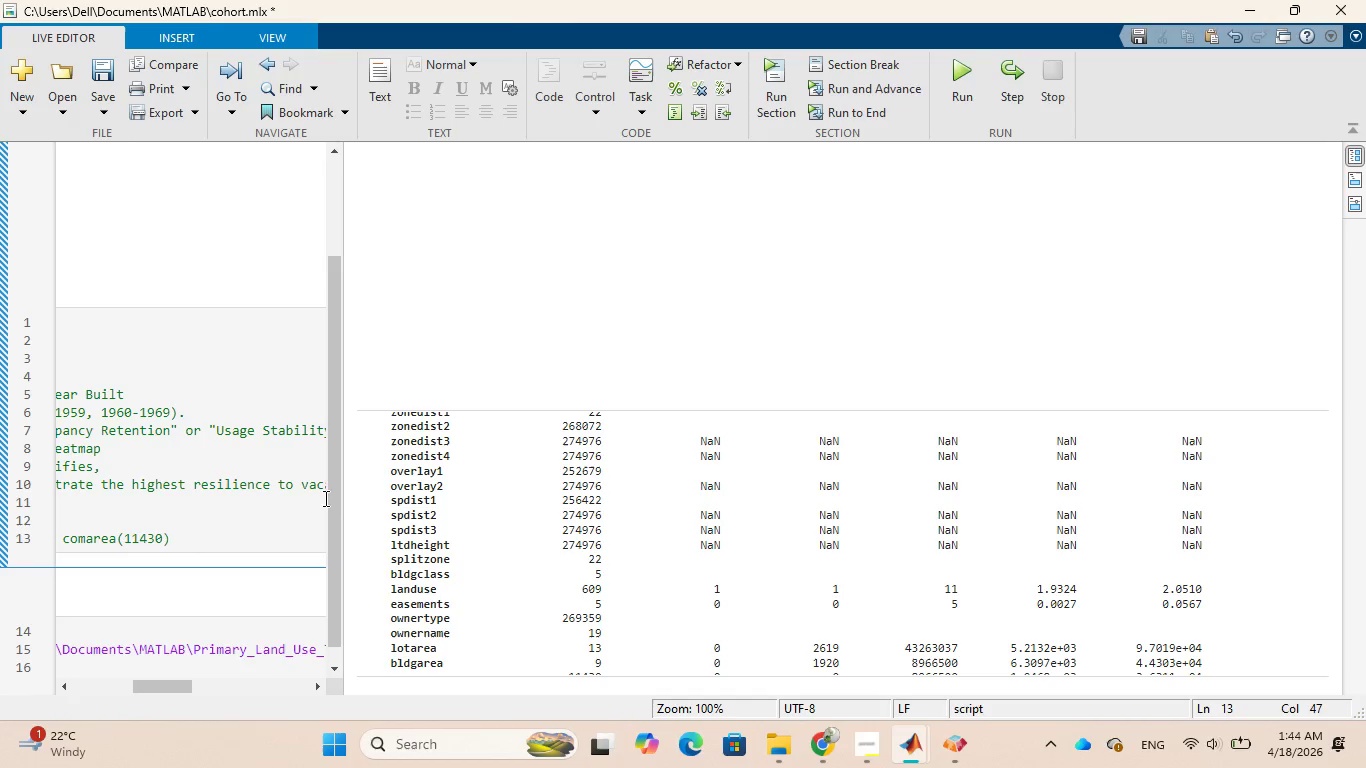 
wait(9.36)
 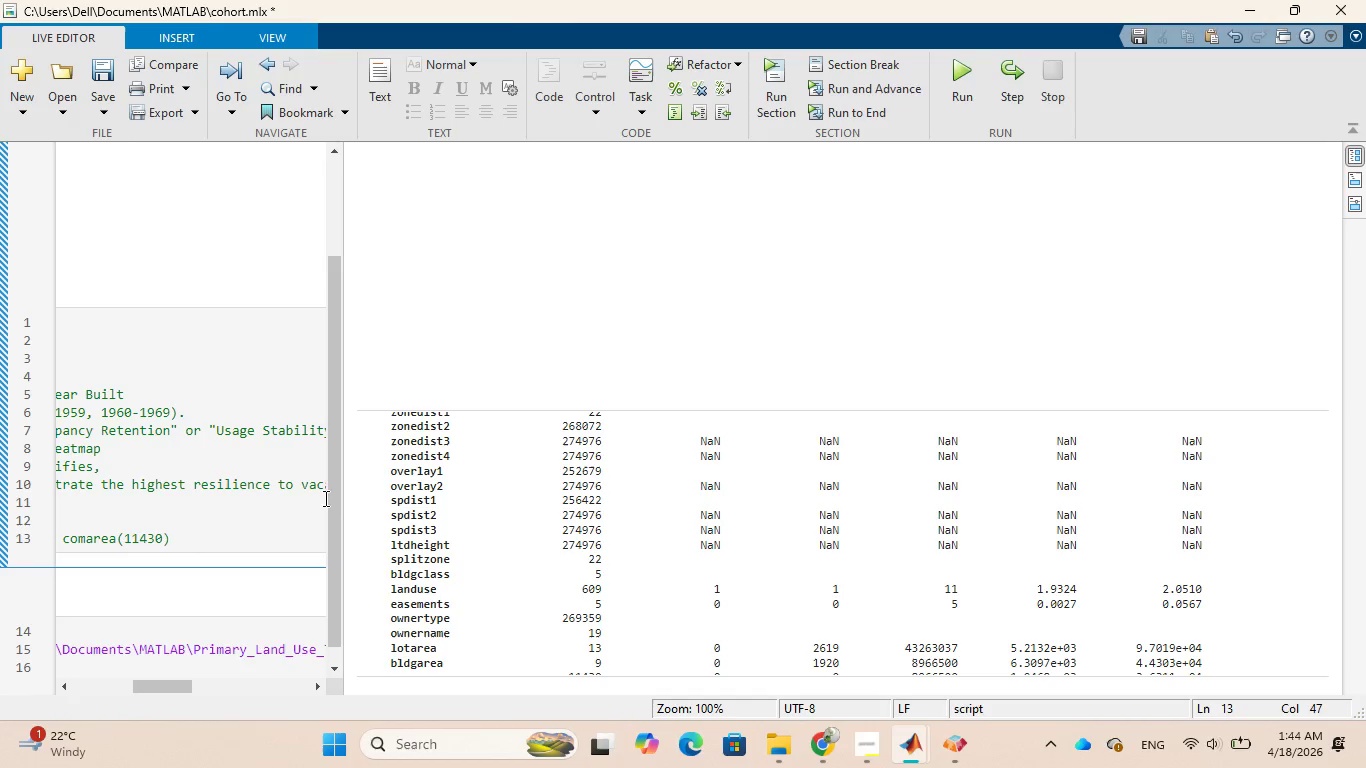 
left_click_drag(start_coordinate=[393, 588], to_coordinate=[604, 586])
 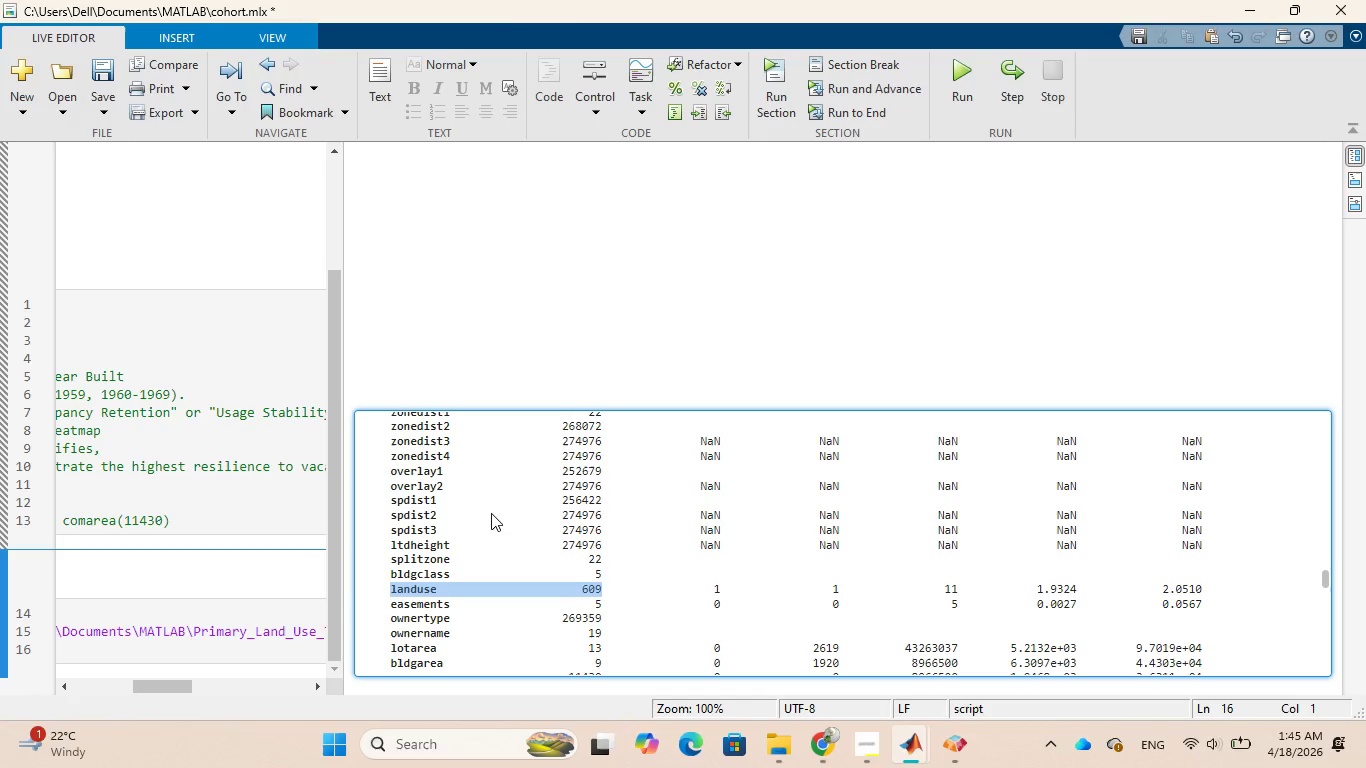 
wait(30.0)
 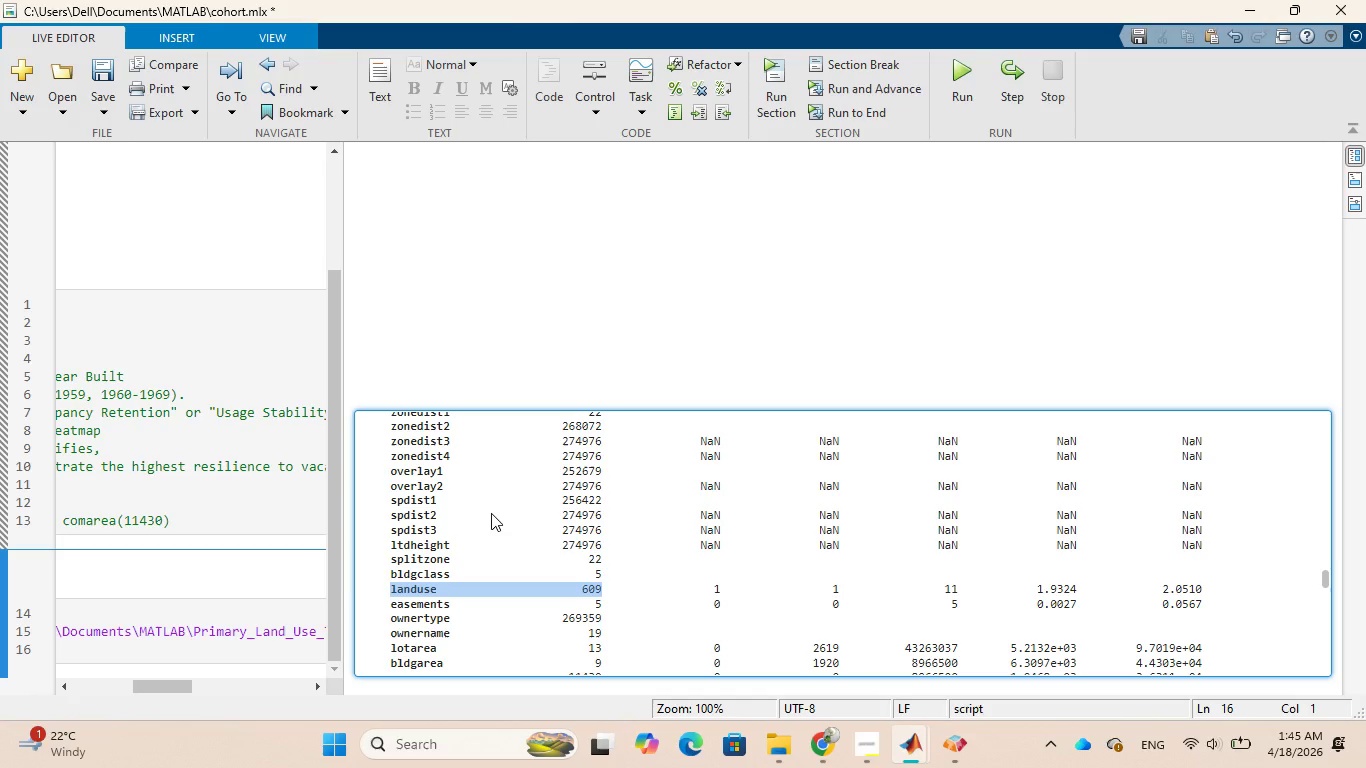 
key(Control+C)
 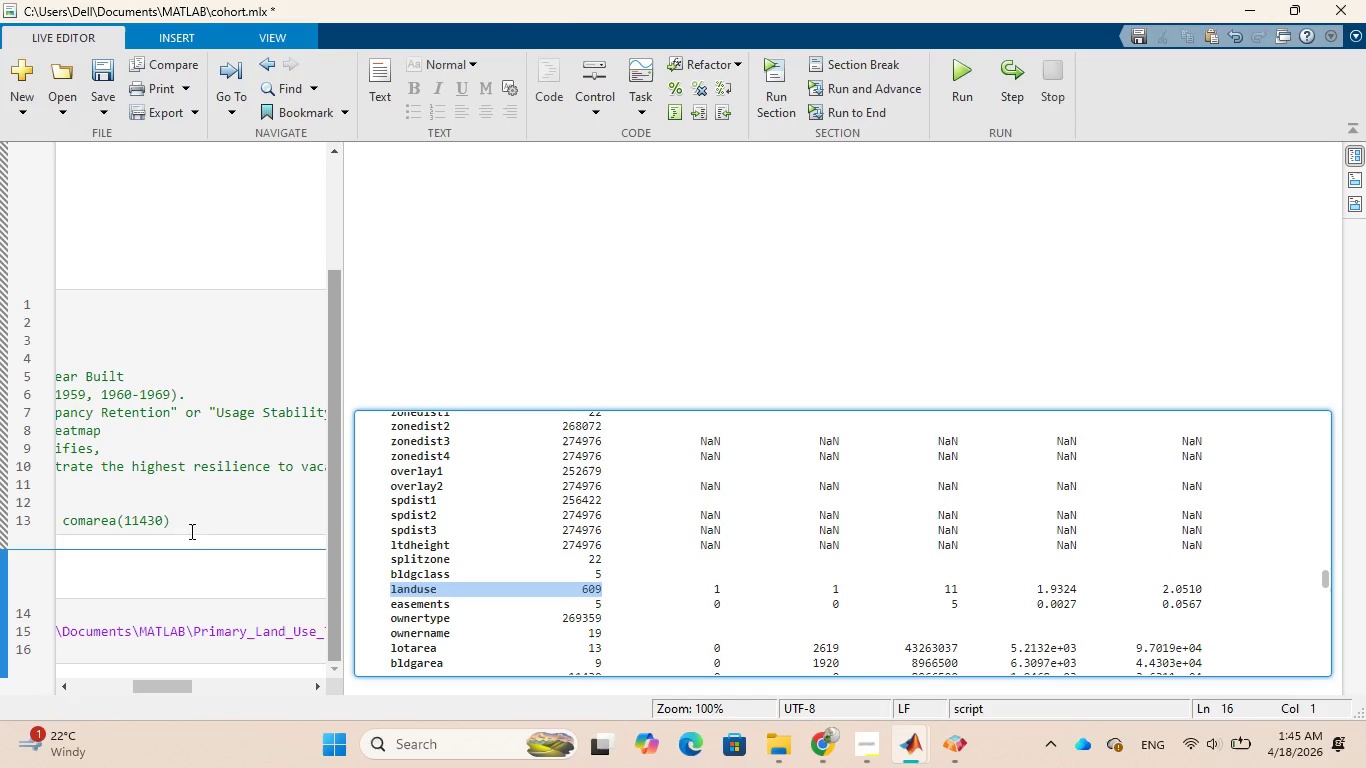 
left_click([192, 524])
 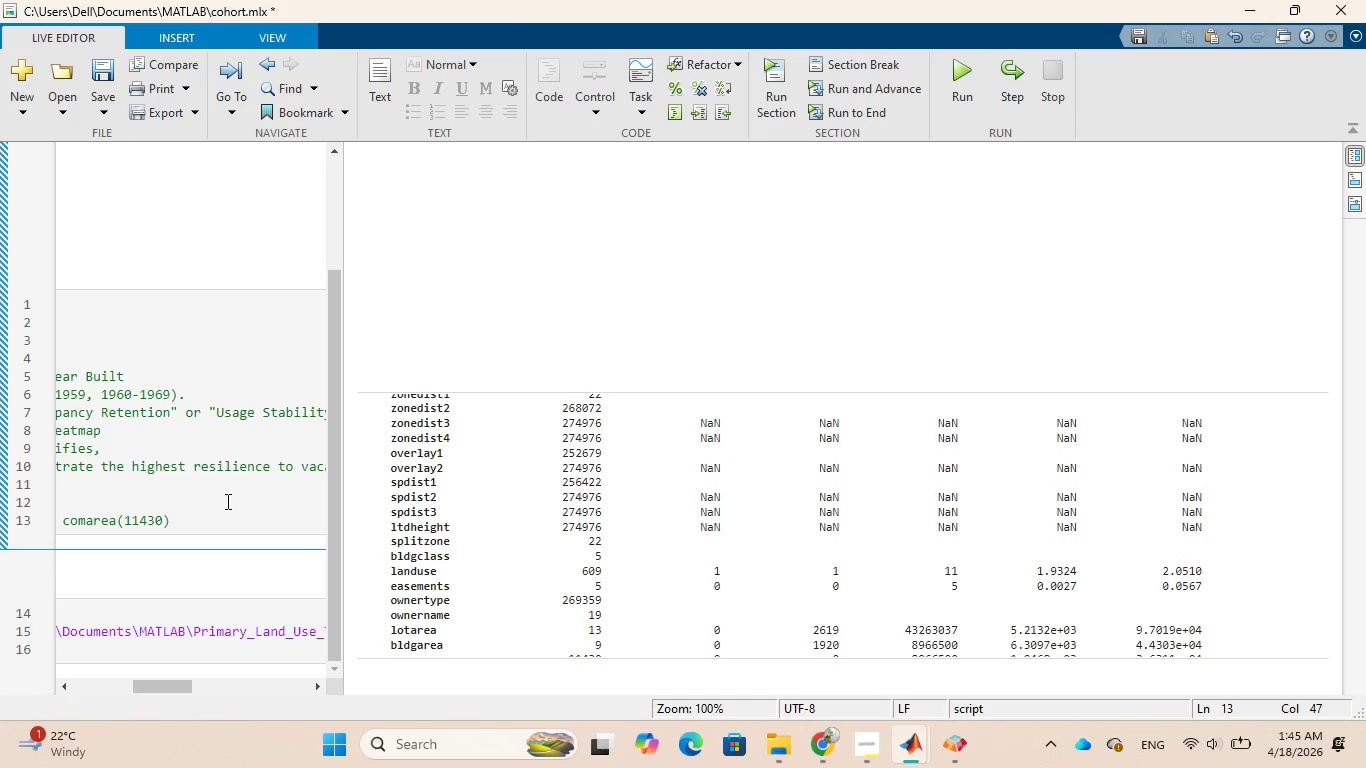 
type(, land)
 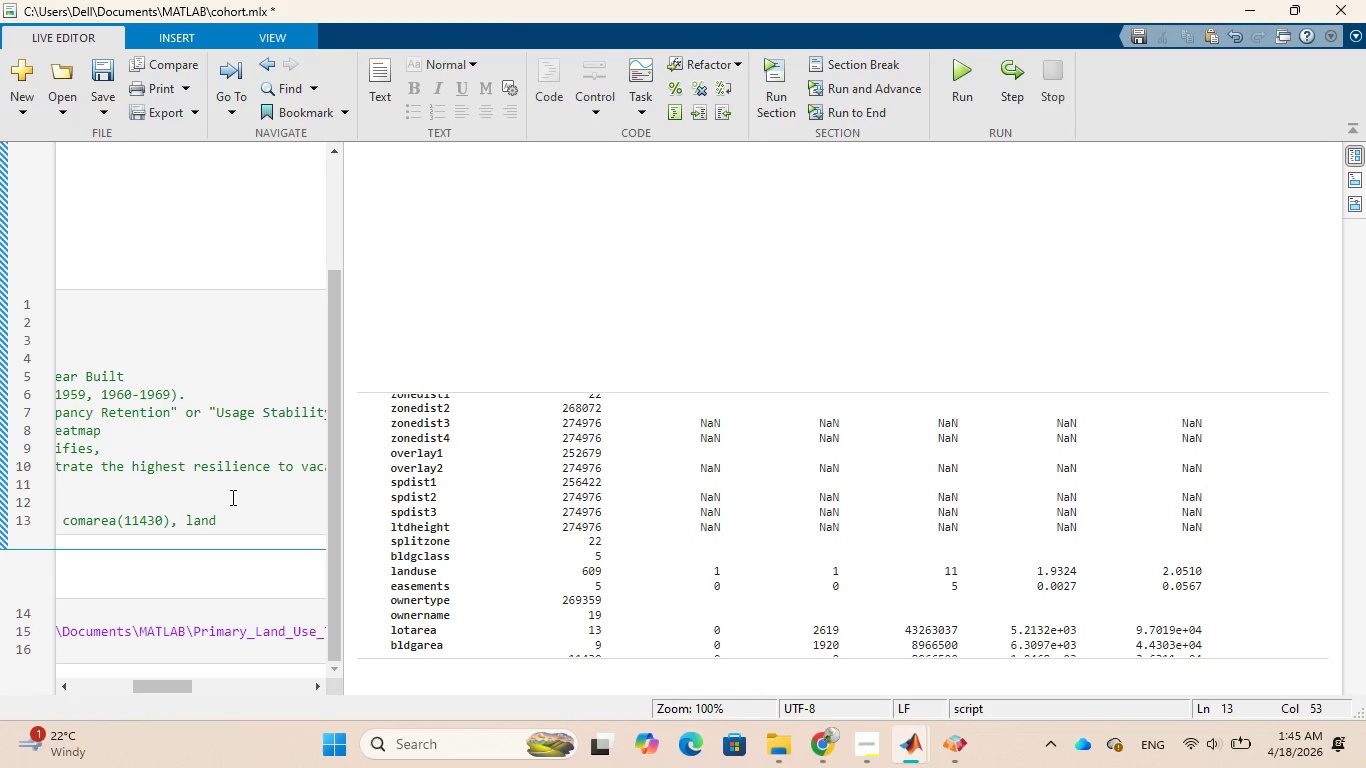 
type(use())
 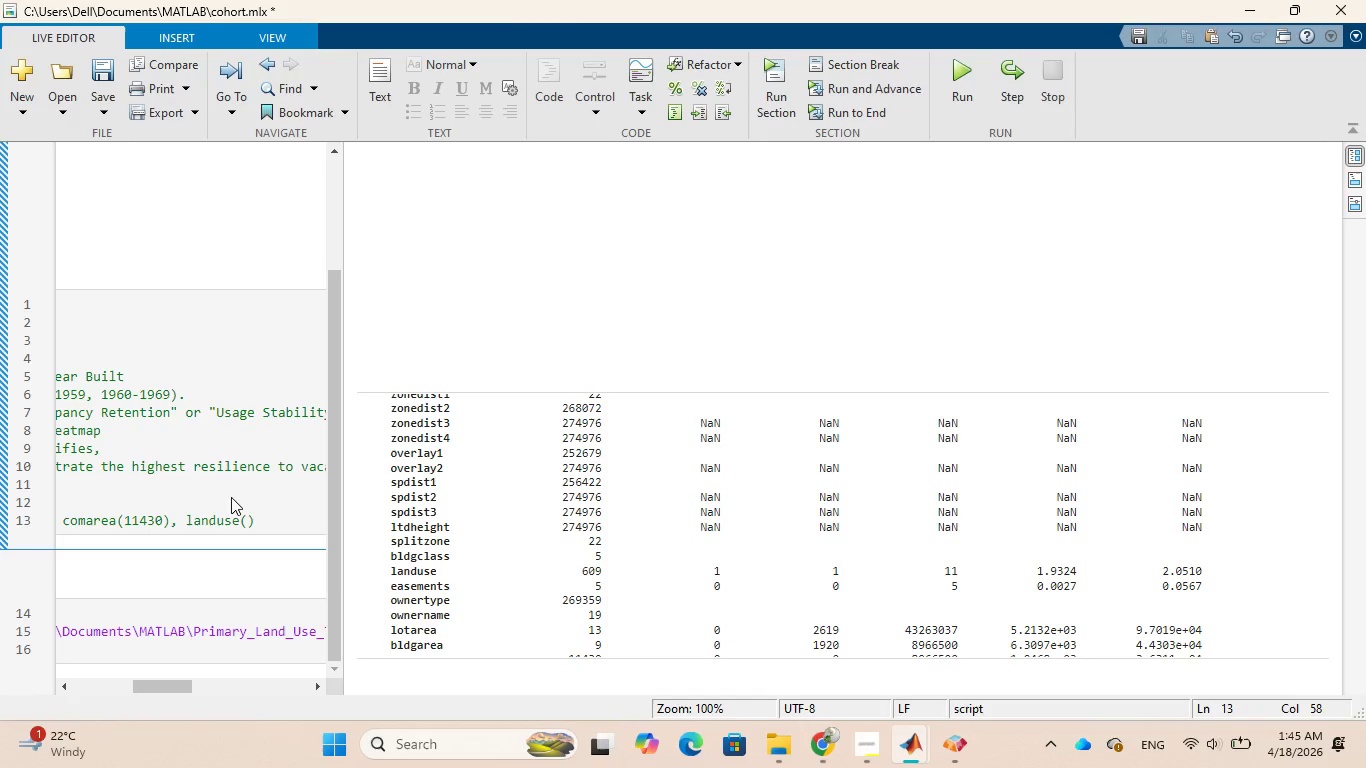 
key(ArrowLeft)
 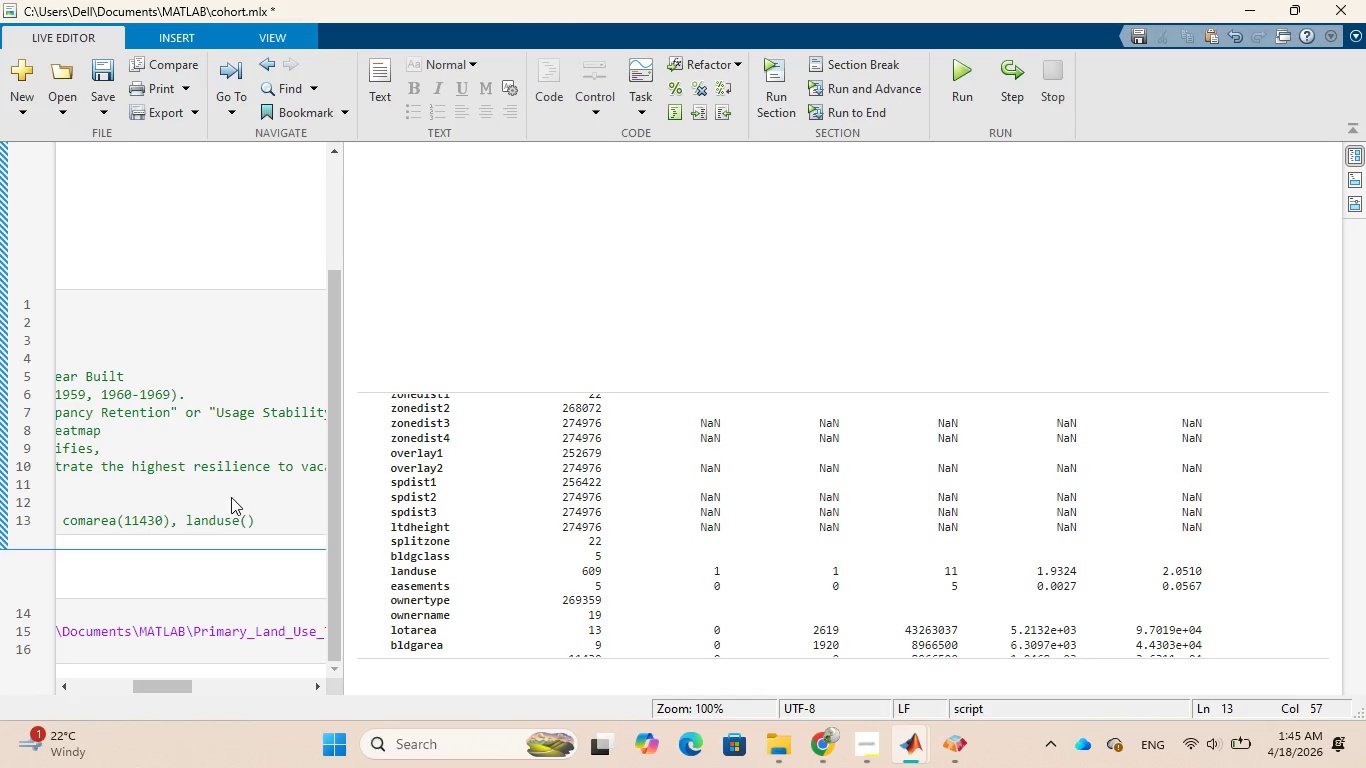 
type(09)
 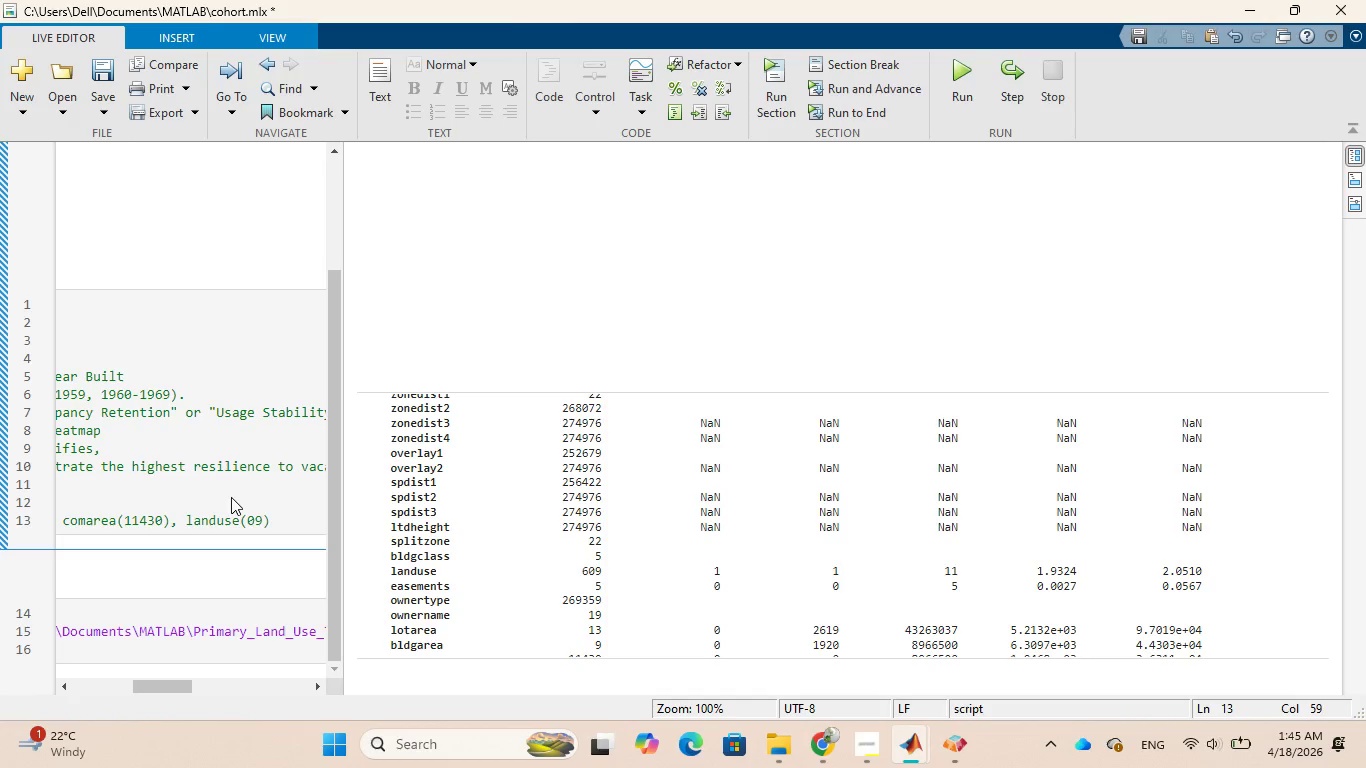 
key(ArrowLeft)
 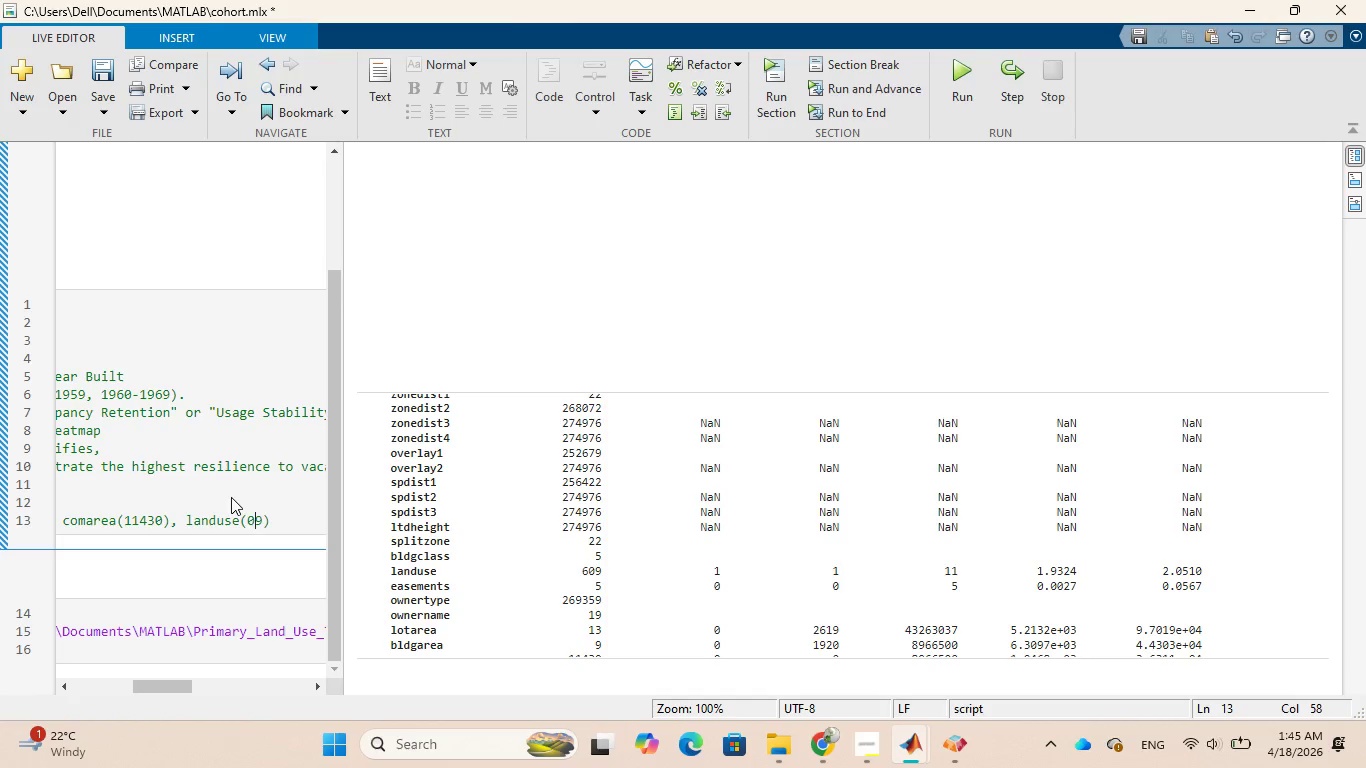 
key(ArrowLeft)
 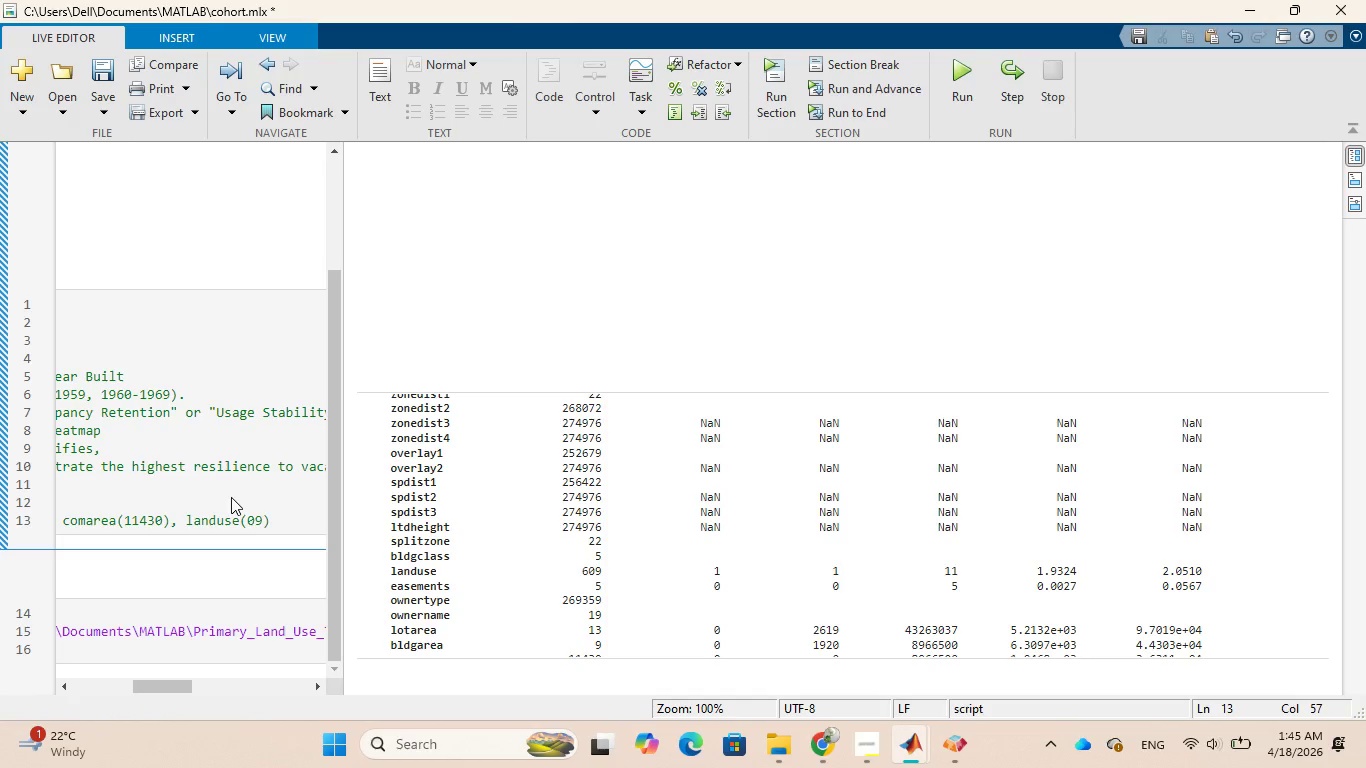 
key(6)
 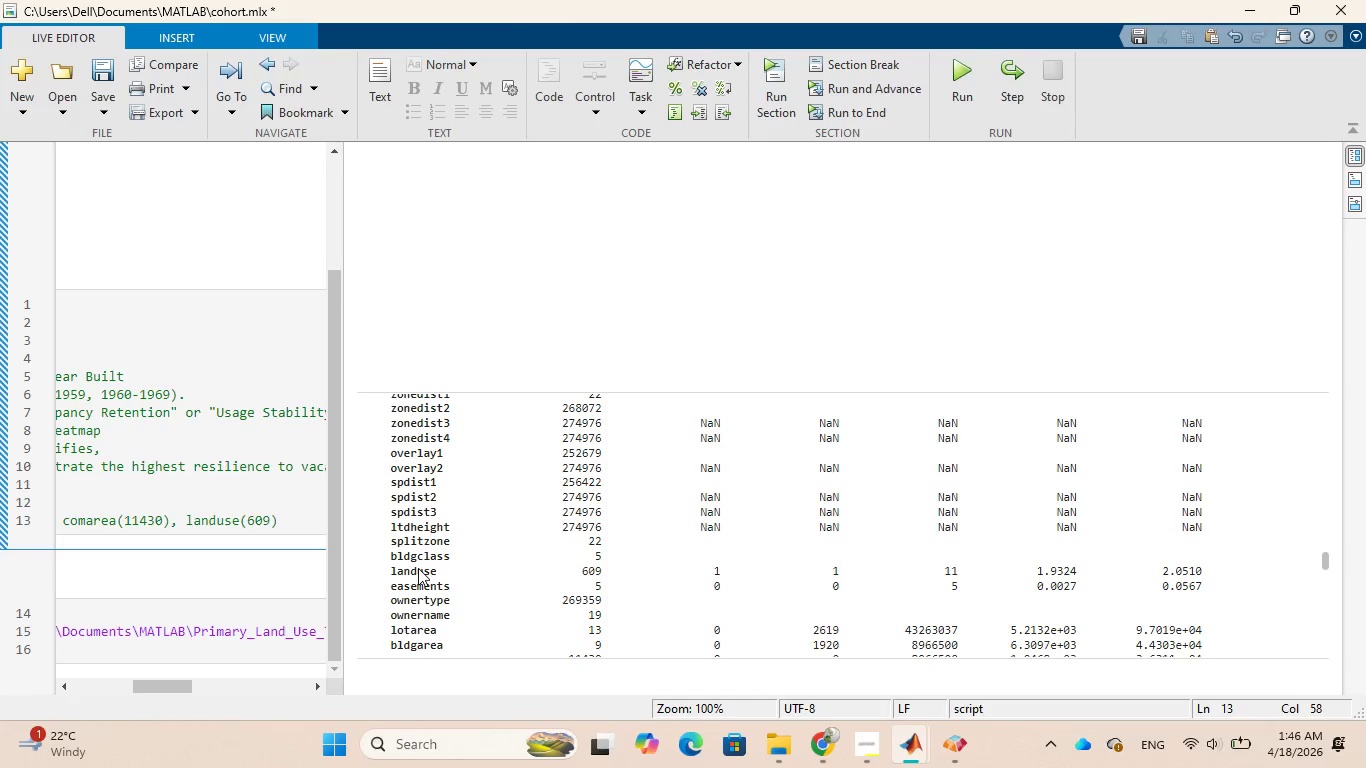 
wait(20.14)
 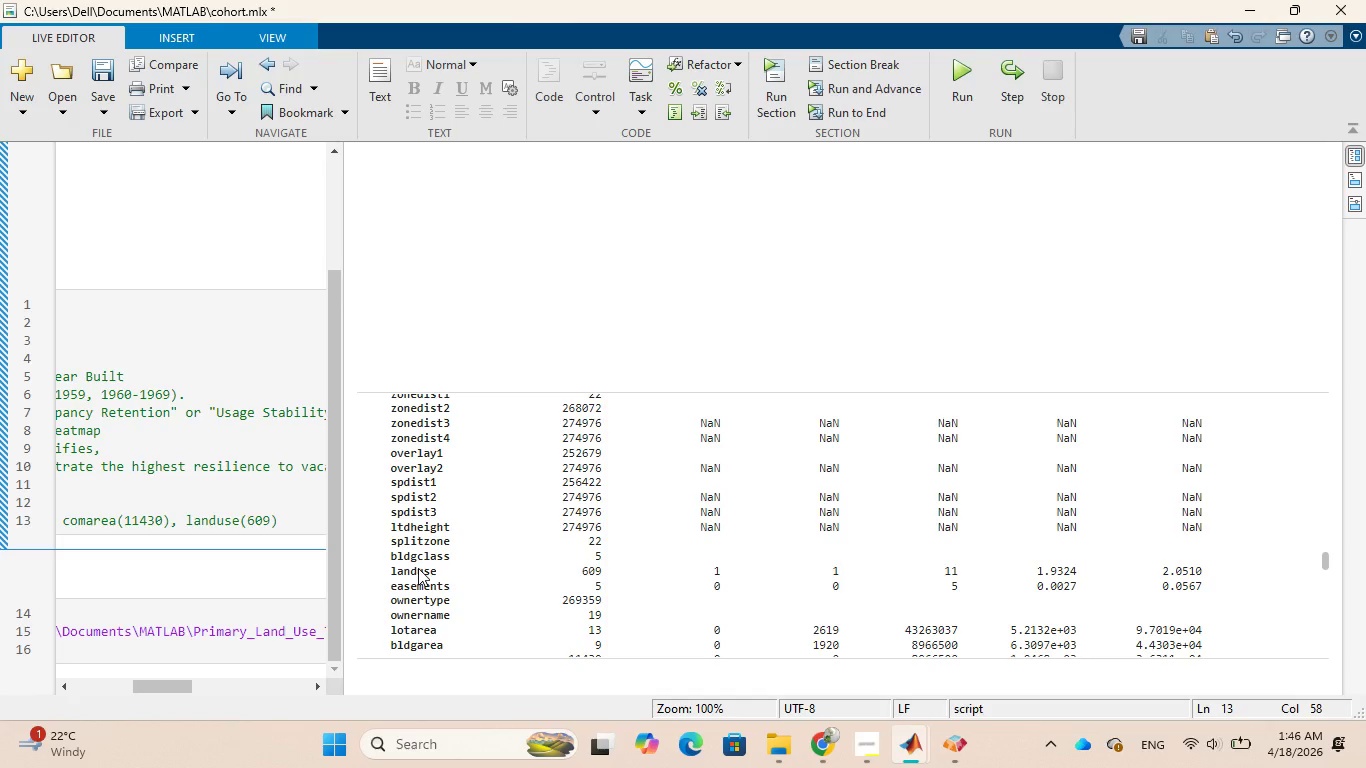 
scroll: coordinate [437, 523], scroll_direction: up, amount: 2.0
 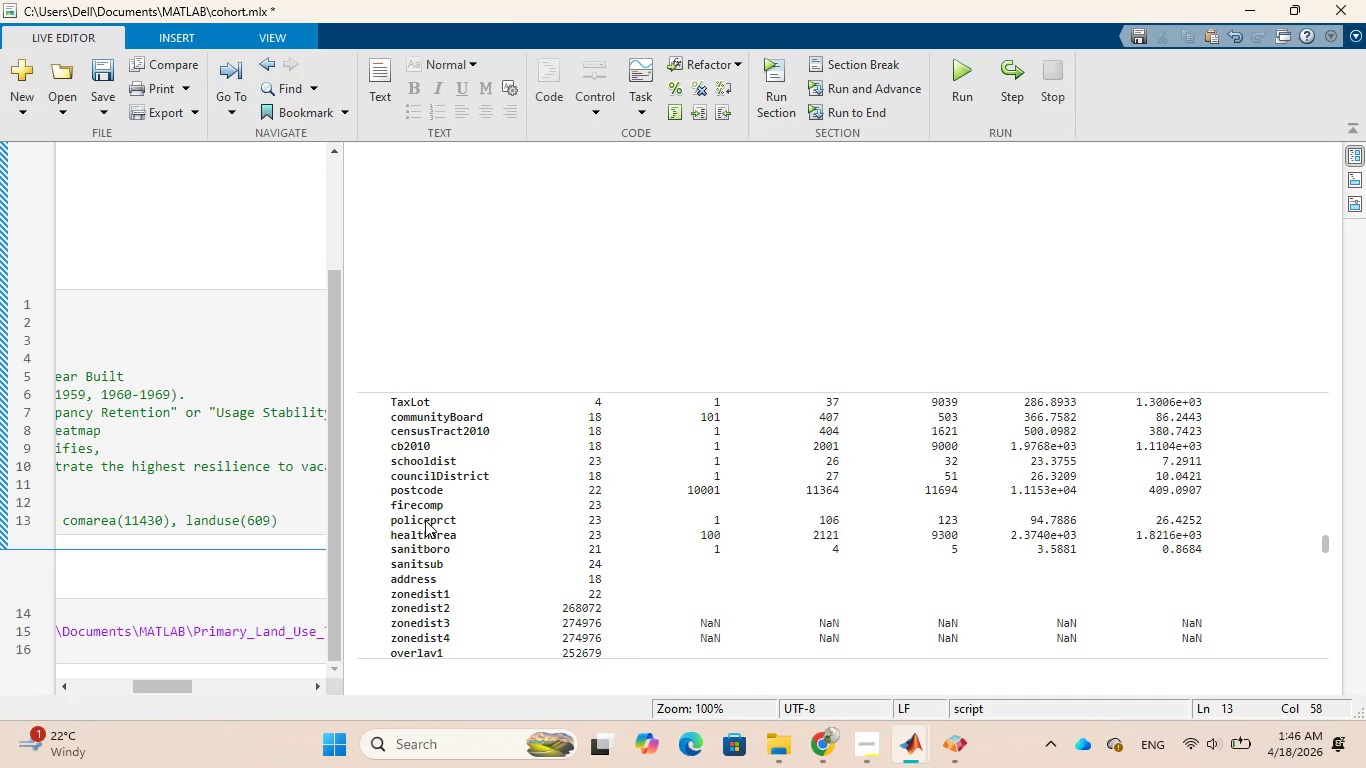 
wait(30.67)
 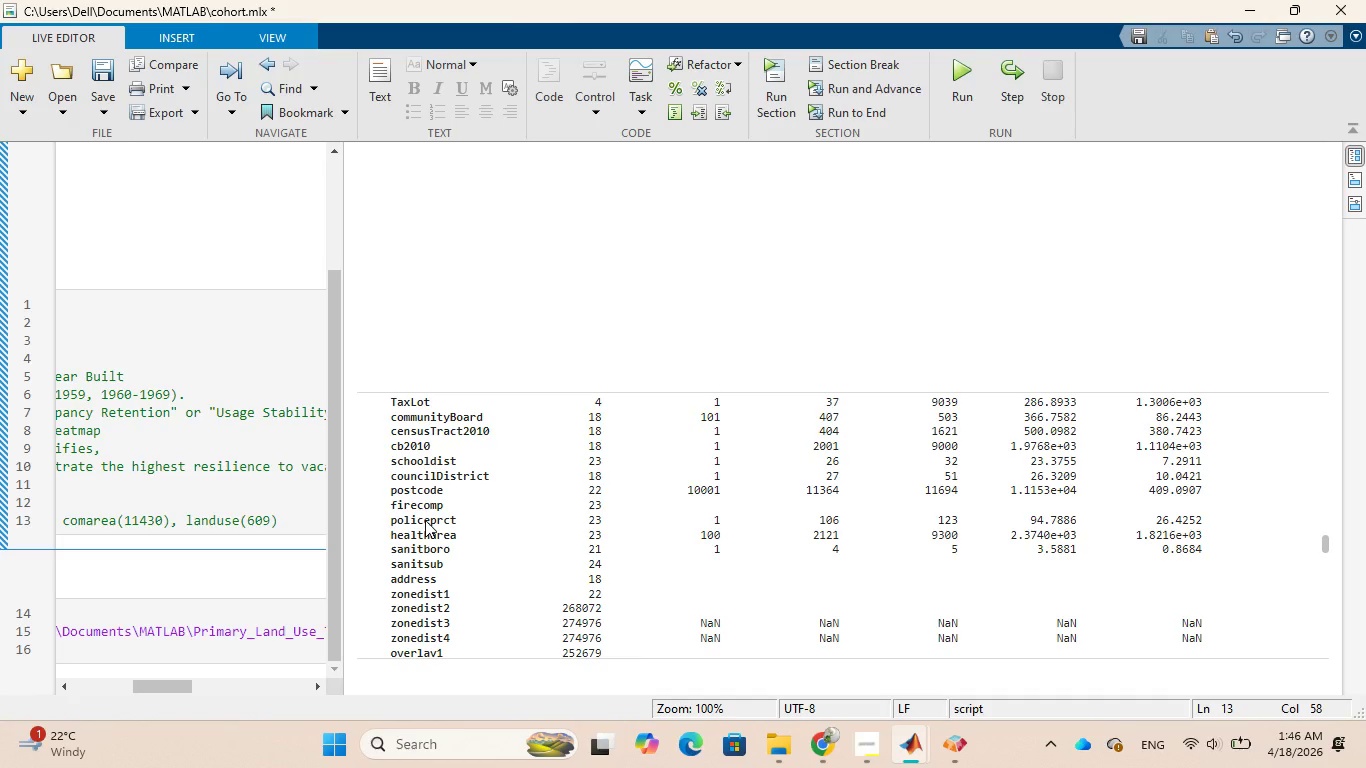 
scroll: coordinate [435, 559], scroll_direction: up, amount: 1.0
 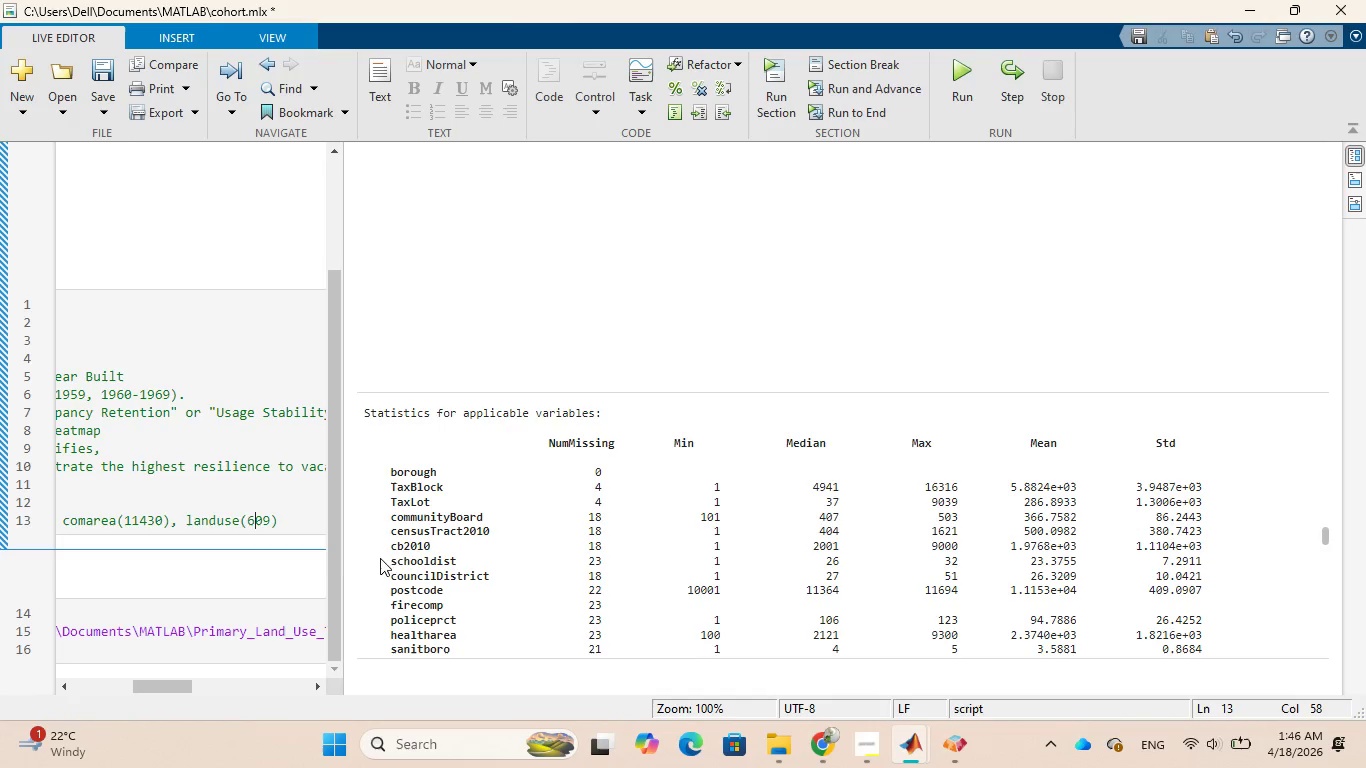 
wait(6.78)
 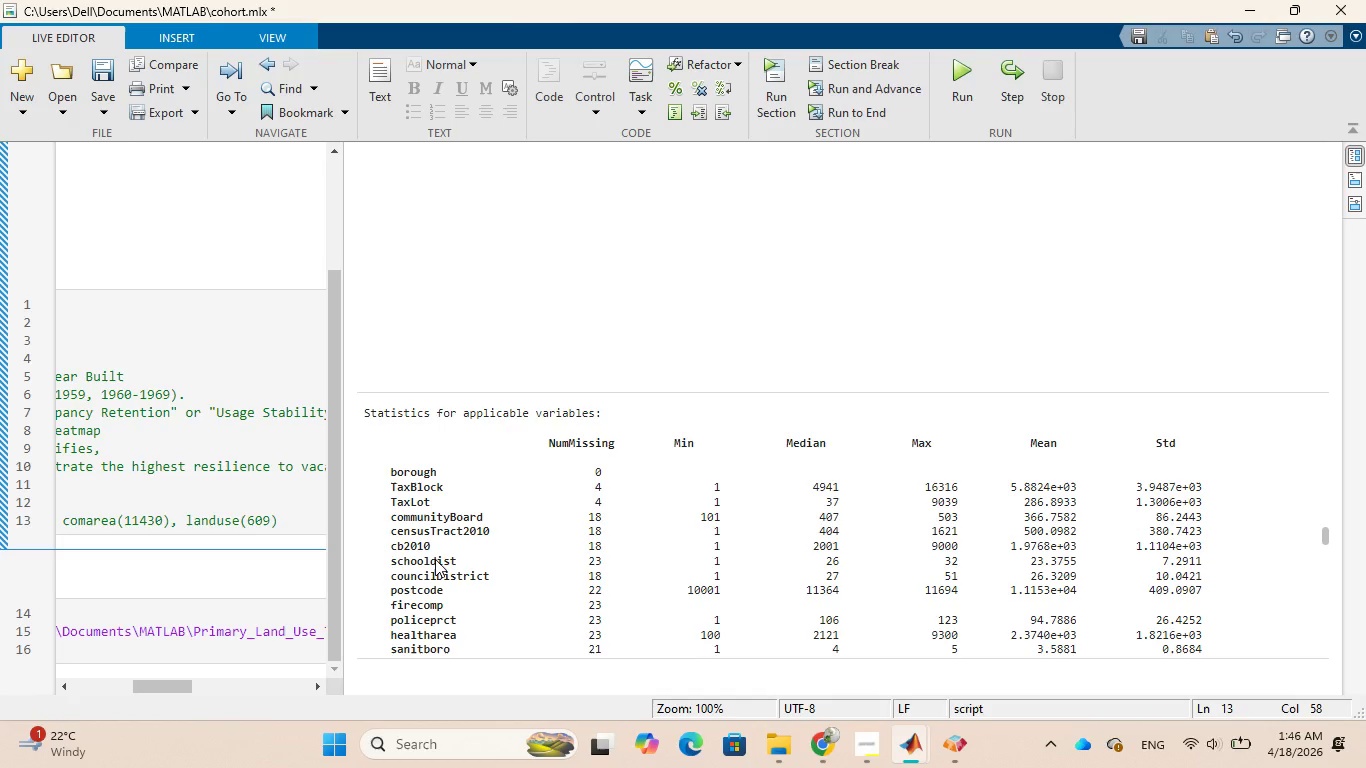 
left_click_drag(start_coordinate=[180, 686], to_coordinate=[147, 674])
 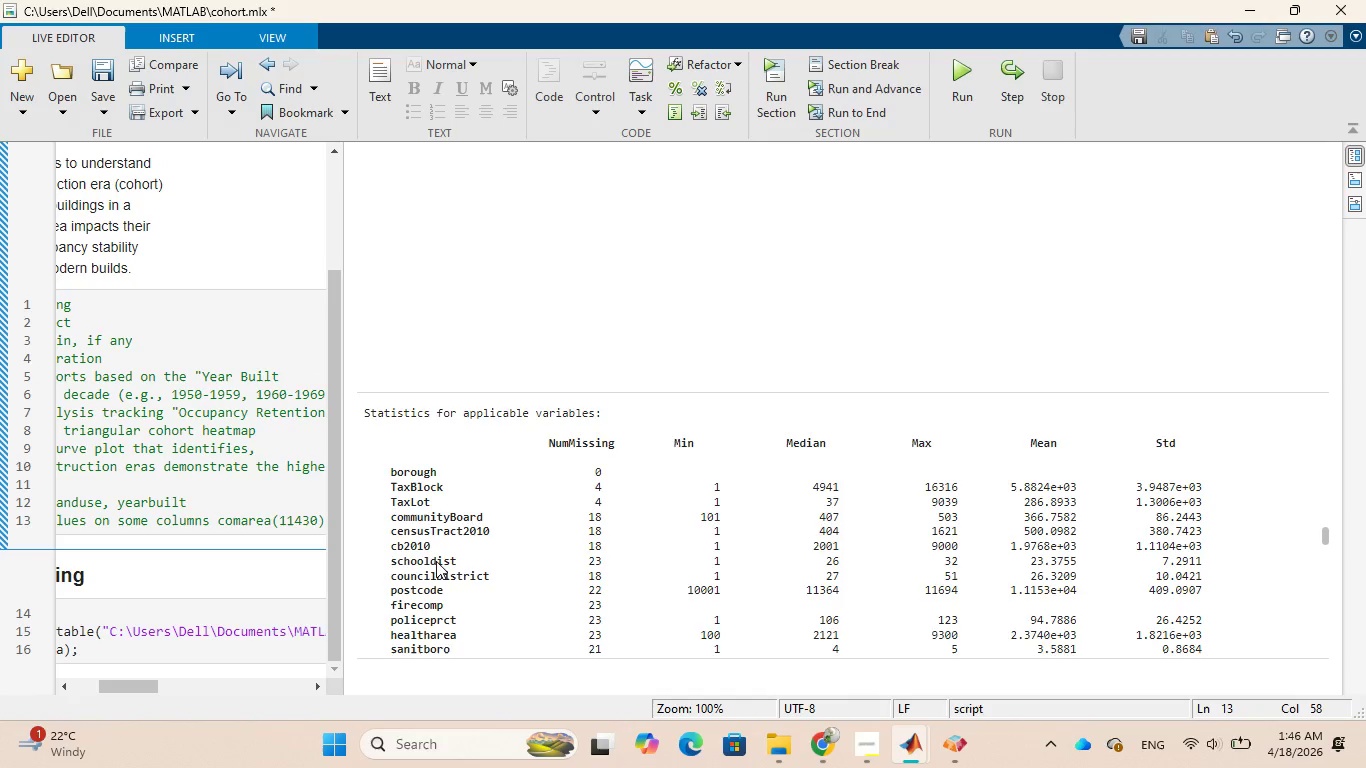 
scroll: coordinate [433, 560], scroll_direction: down, amount: 4.0
 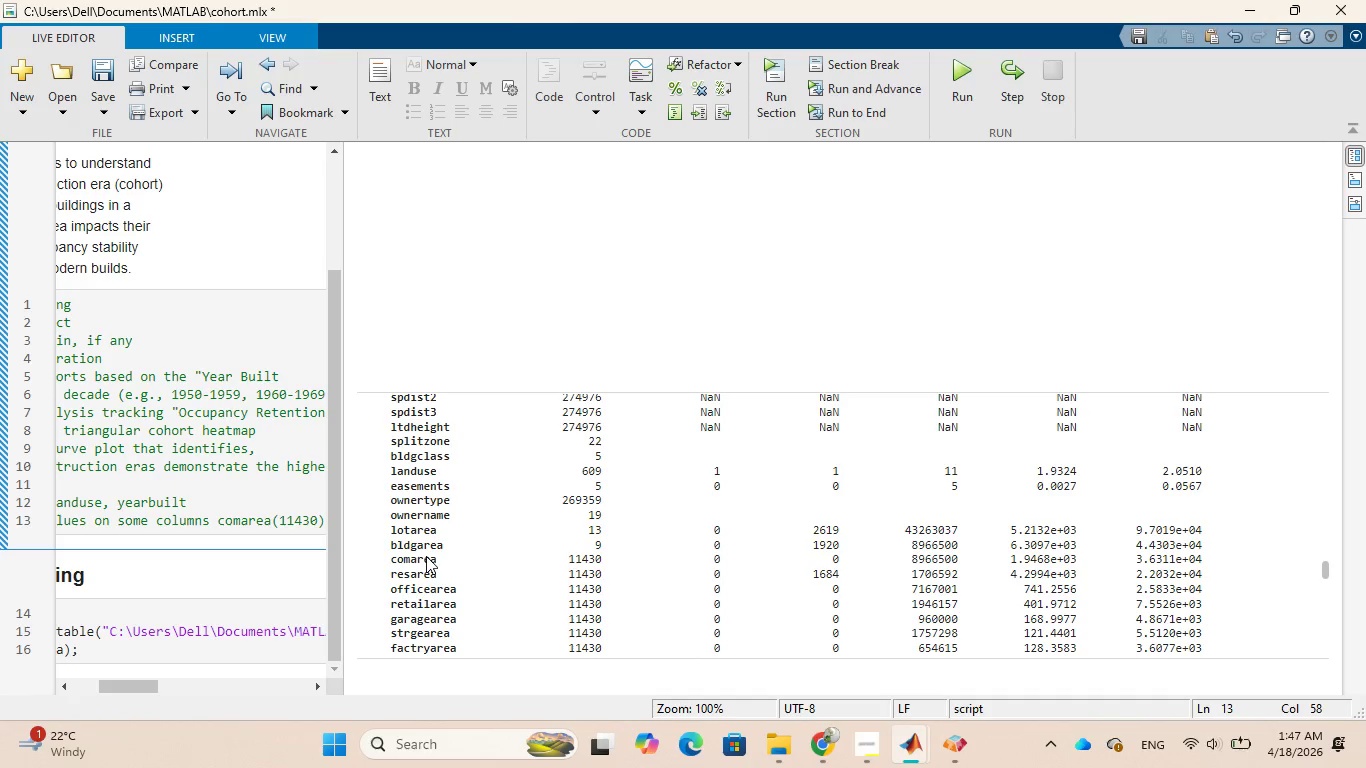 
wait(22.26)
 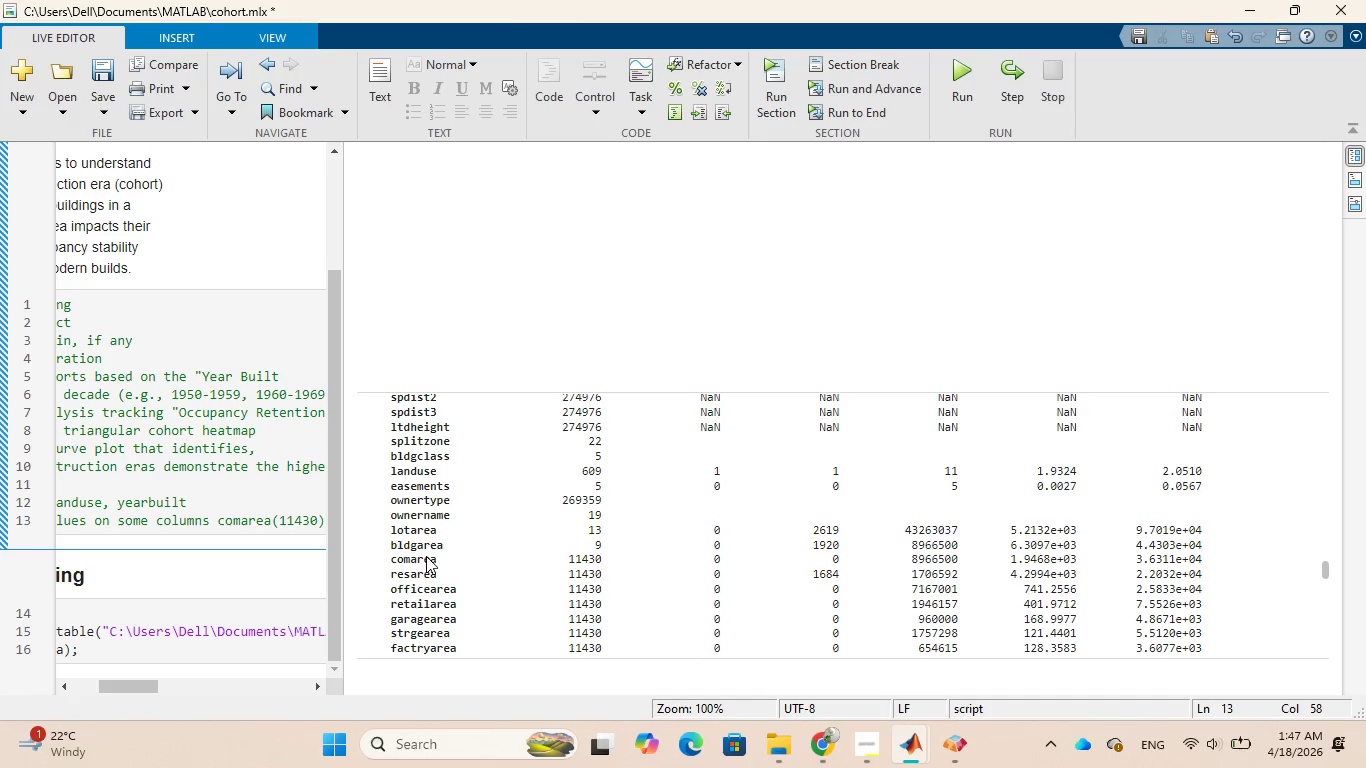 
scroll: coordinate [420, 529], scroll_direction: down, amount: 3.0
 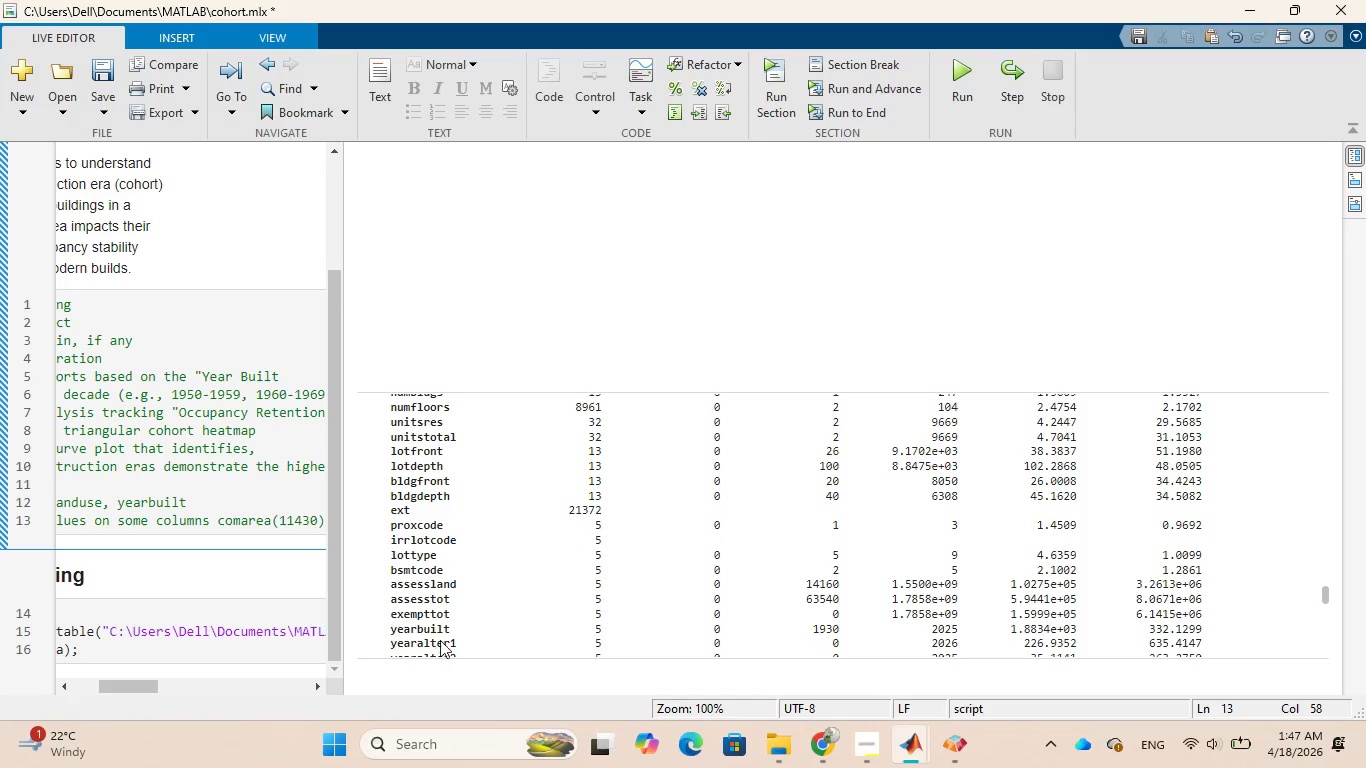 
wait(5.53)
 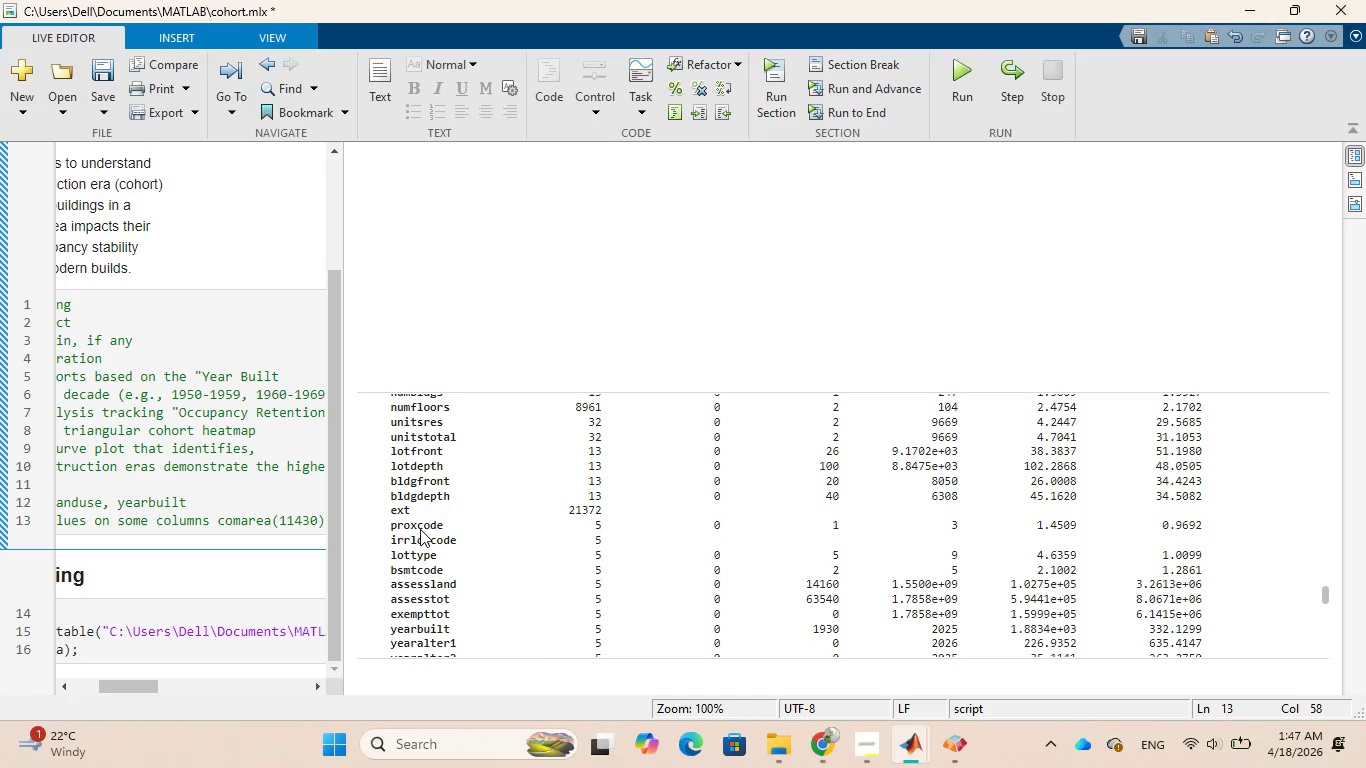 
left_click([317, 524])
 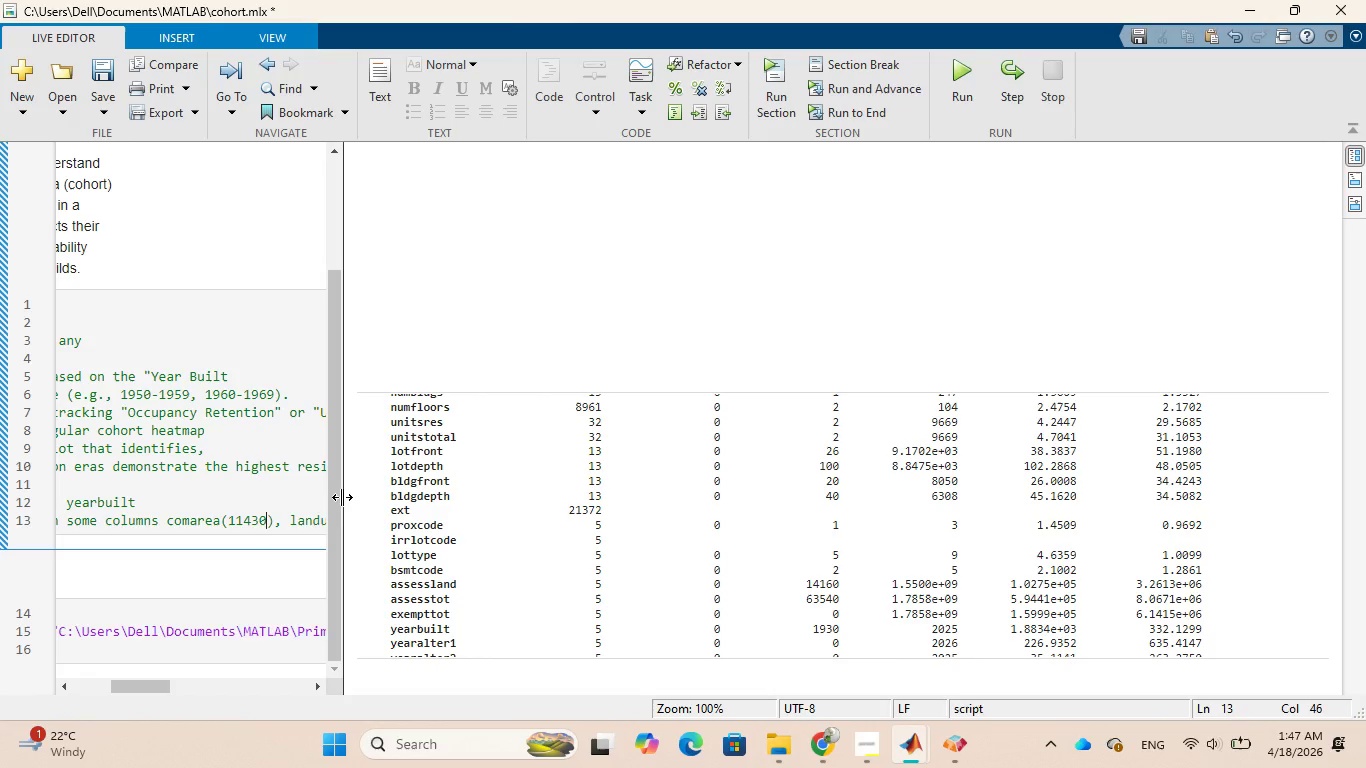 
left_click_drag(start_coordinate=[342, 497], to_coordinate=[764, 546])
 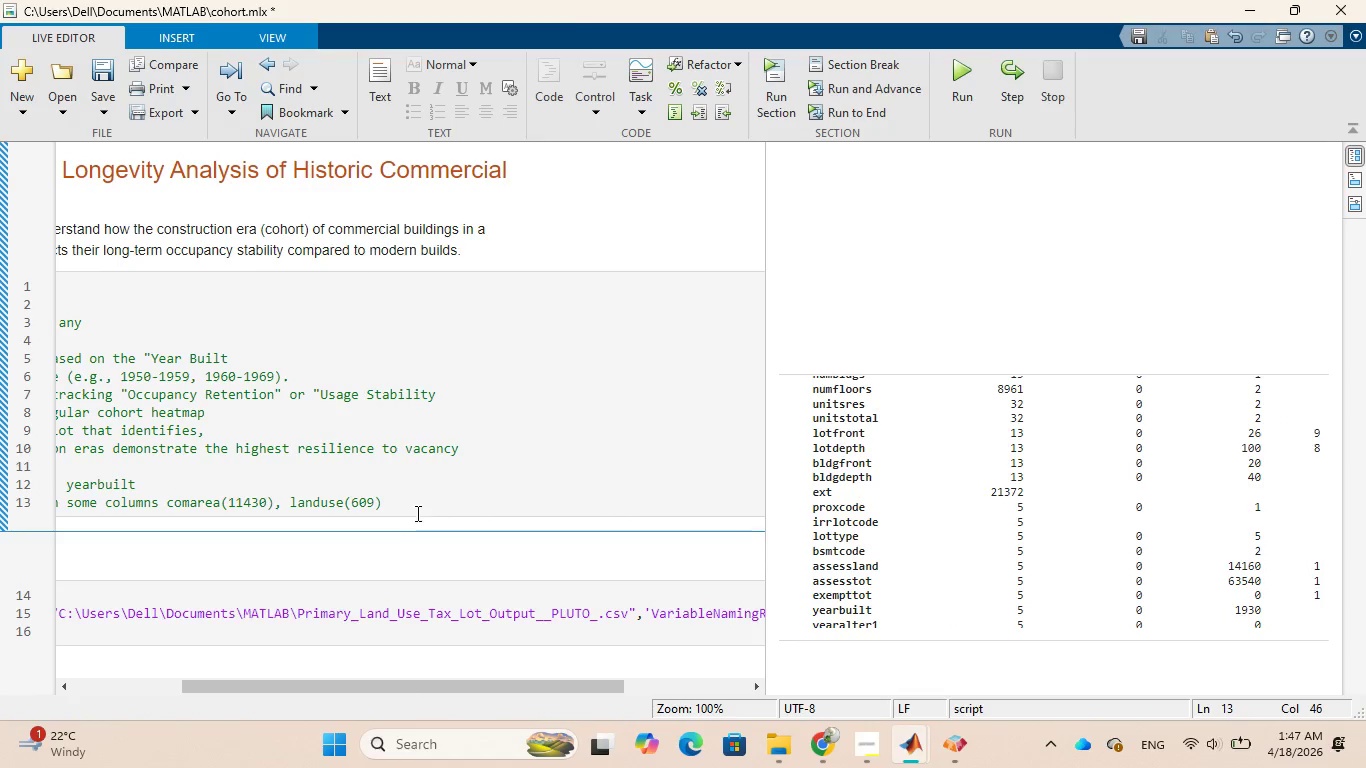 
left_click([407, 512])
 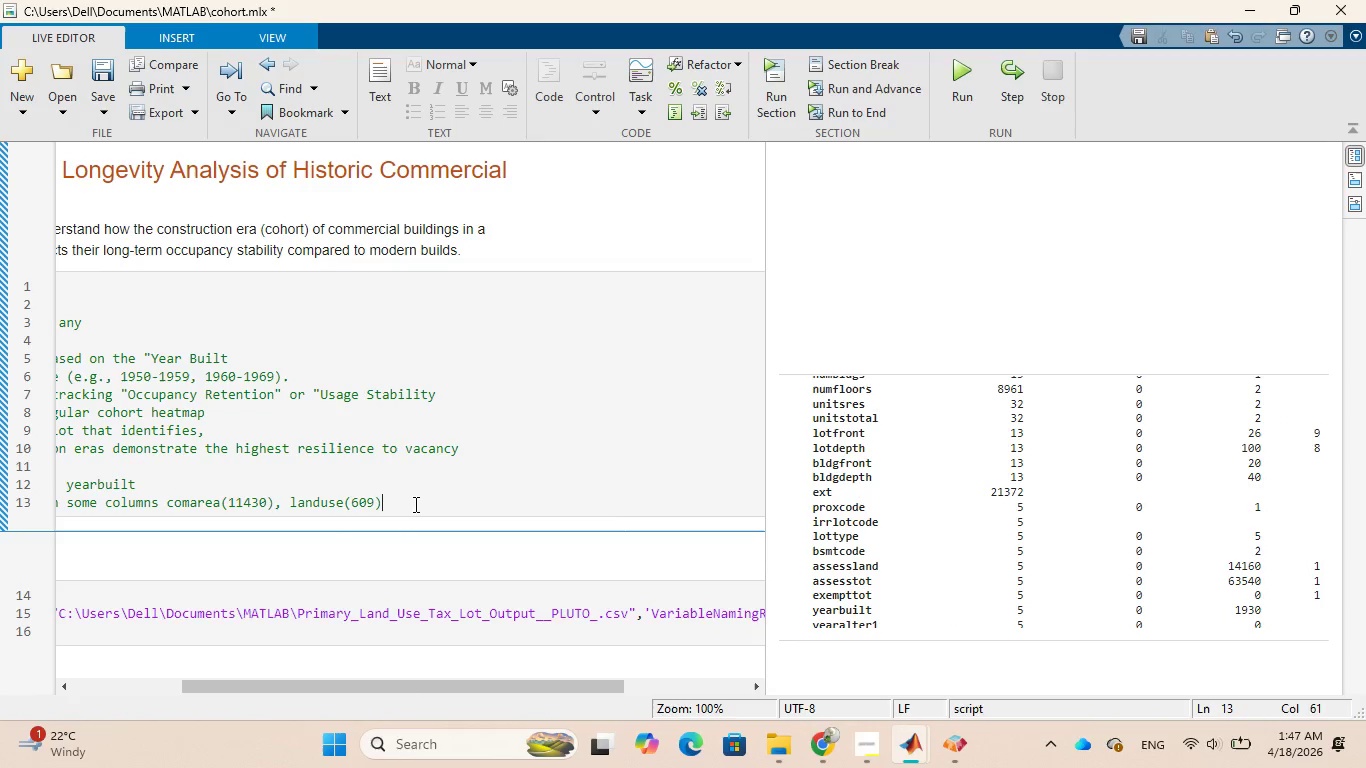 
type(, yearui)
key(Backspace)
key(Backspace)
type(built(5))
 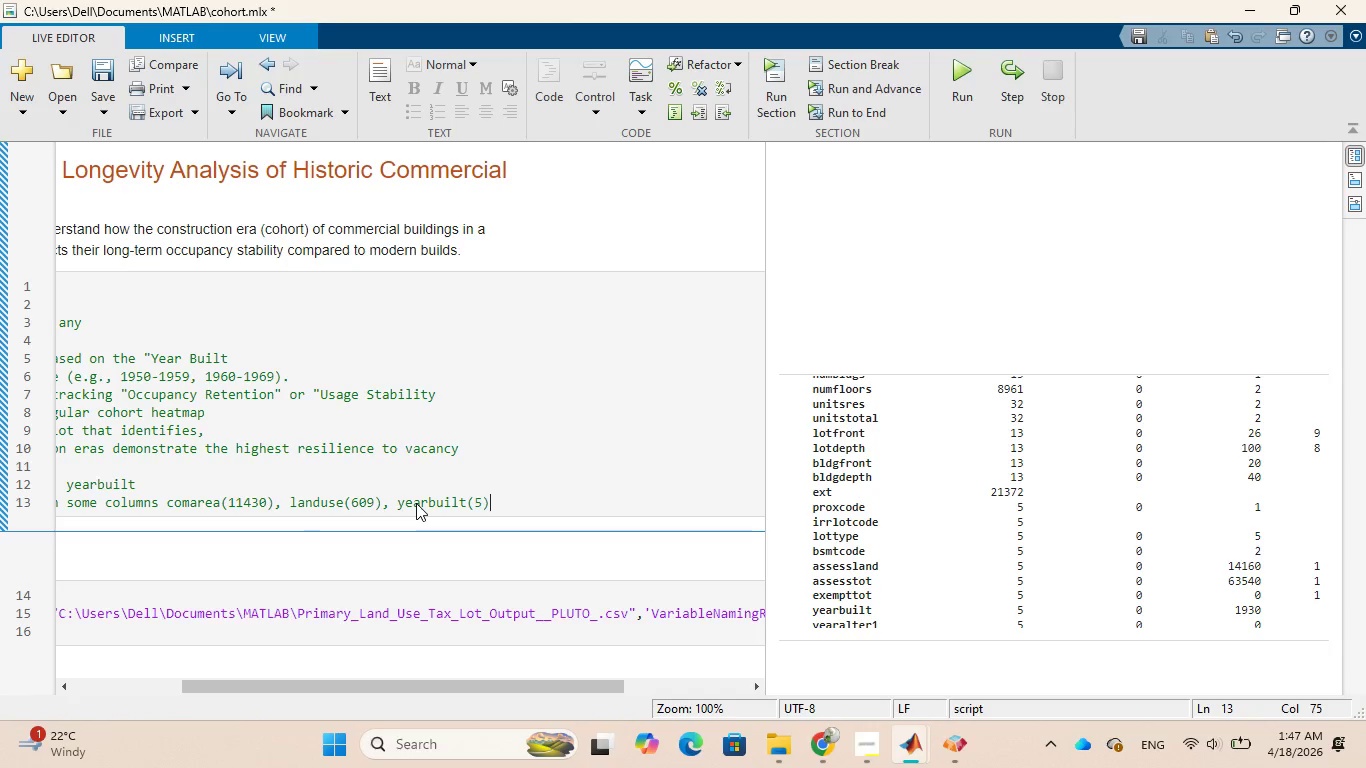 
wait(5.73)
 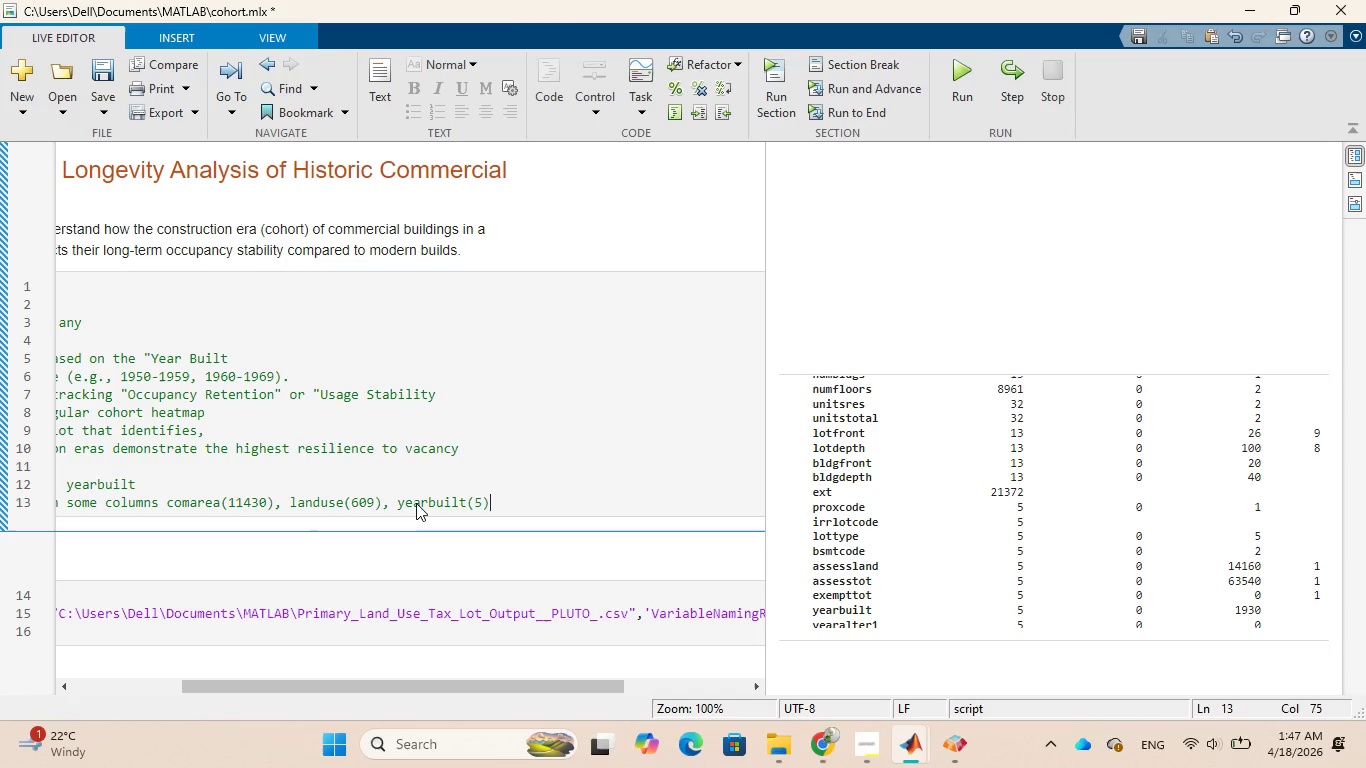 
scroll: coordinate [553, 508], scroll_direction: down, amount: 11.0
 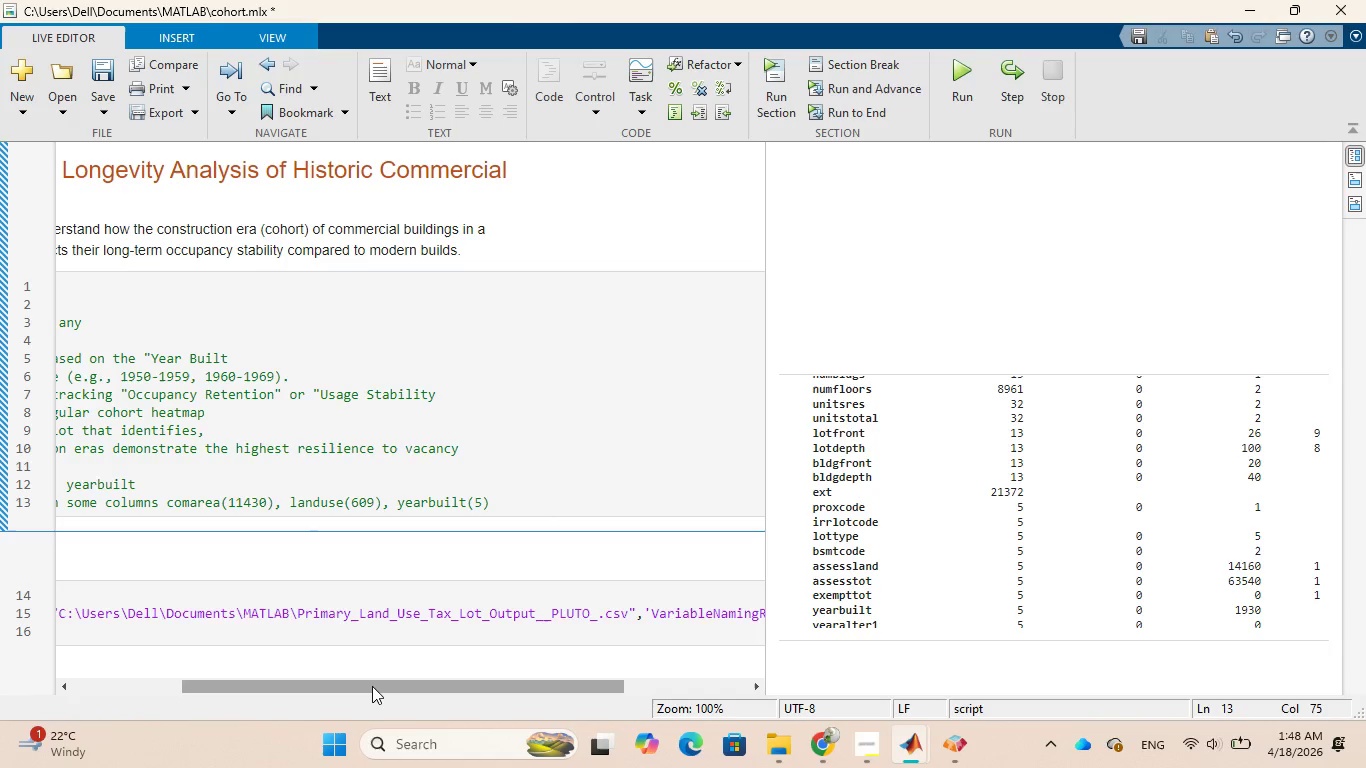 
left_click_drag(start_coordinate=[371, 687], to_coordinate=[151, 639])
 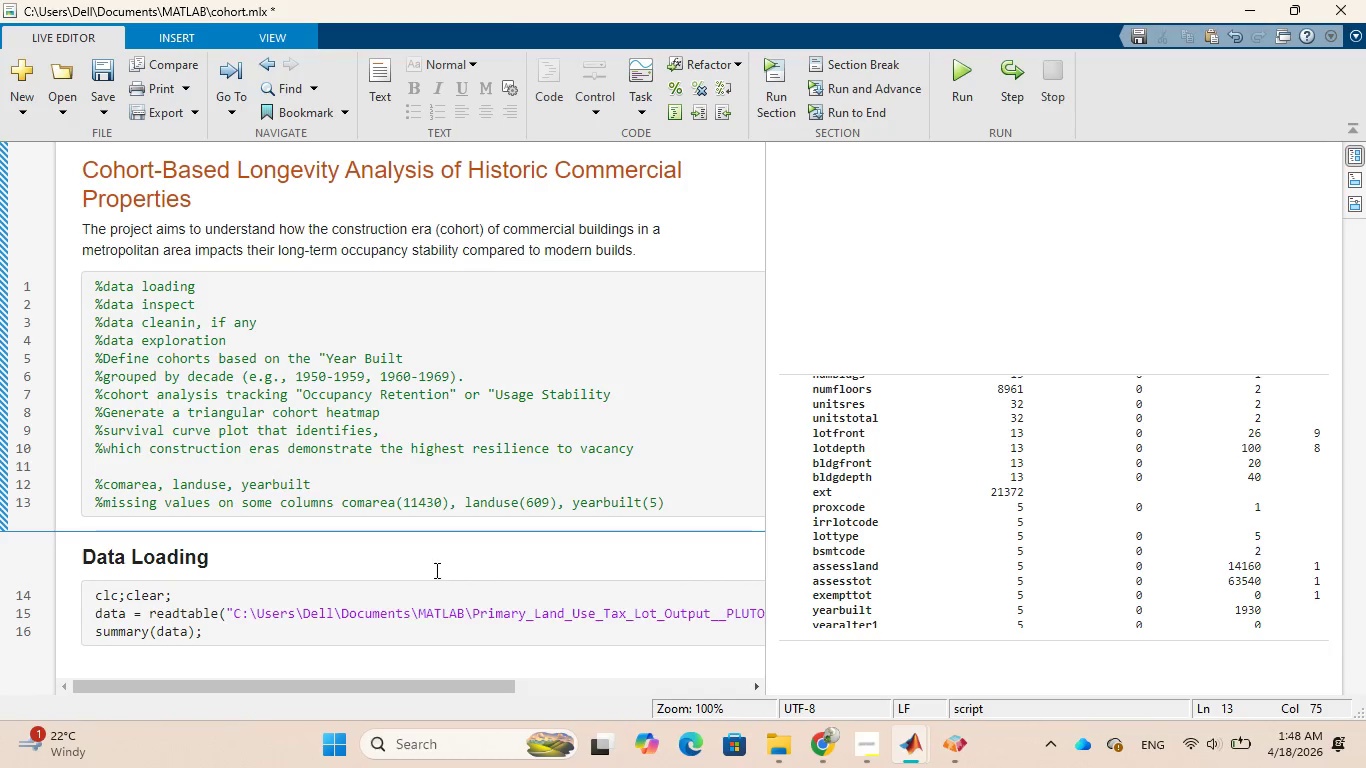 
scroll: coordinate [435, 570], scroll_direction: down, amount: 3.0
 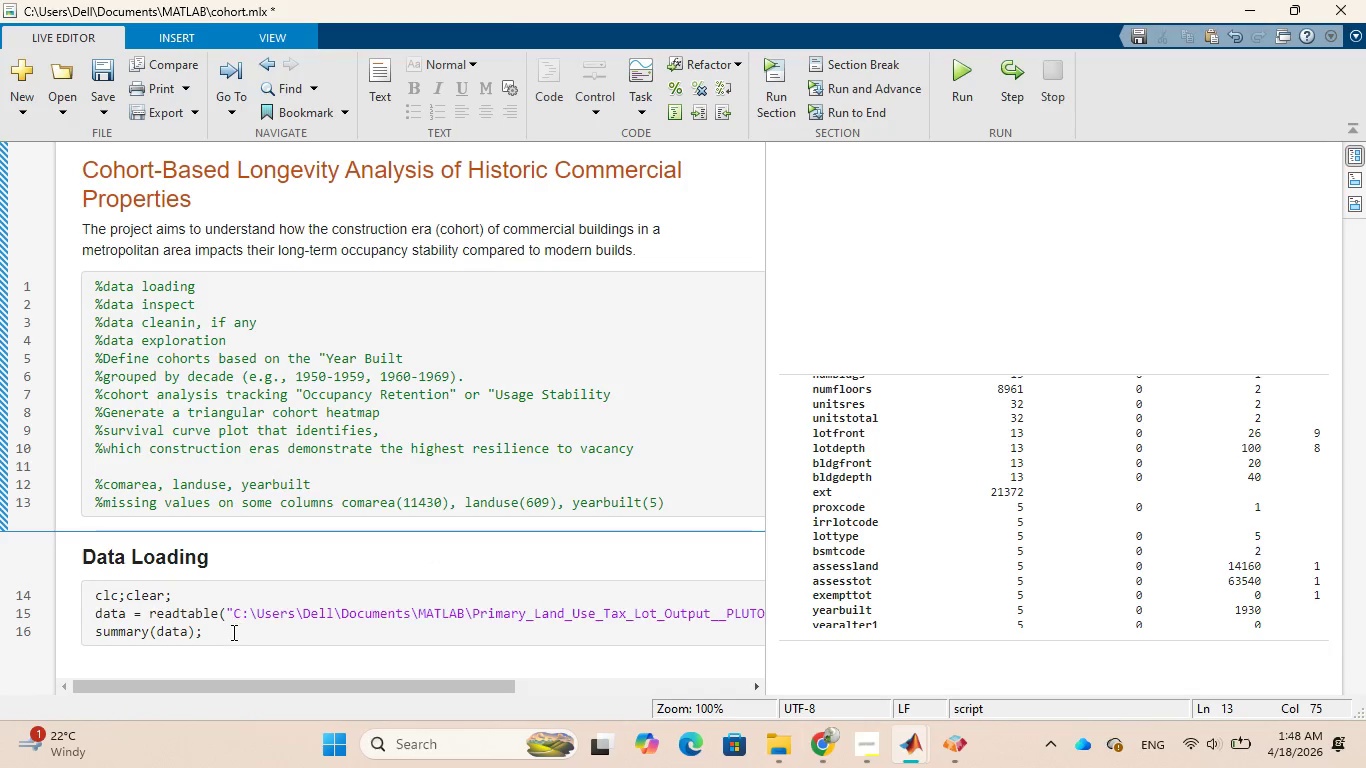 
left_click([231, 632])
 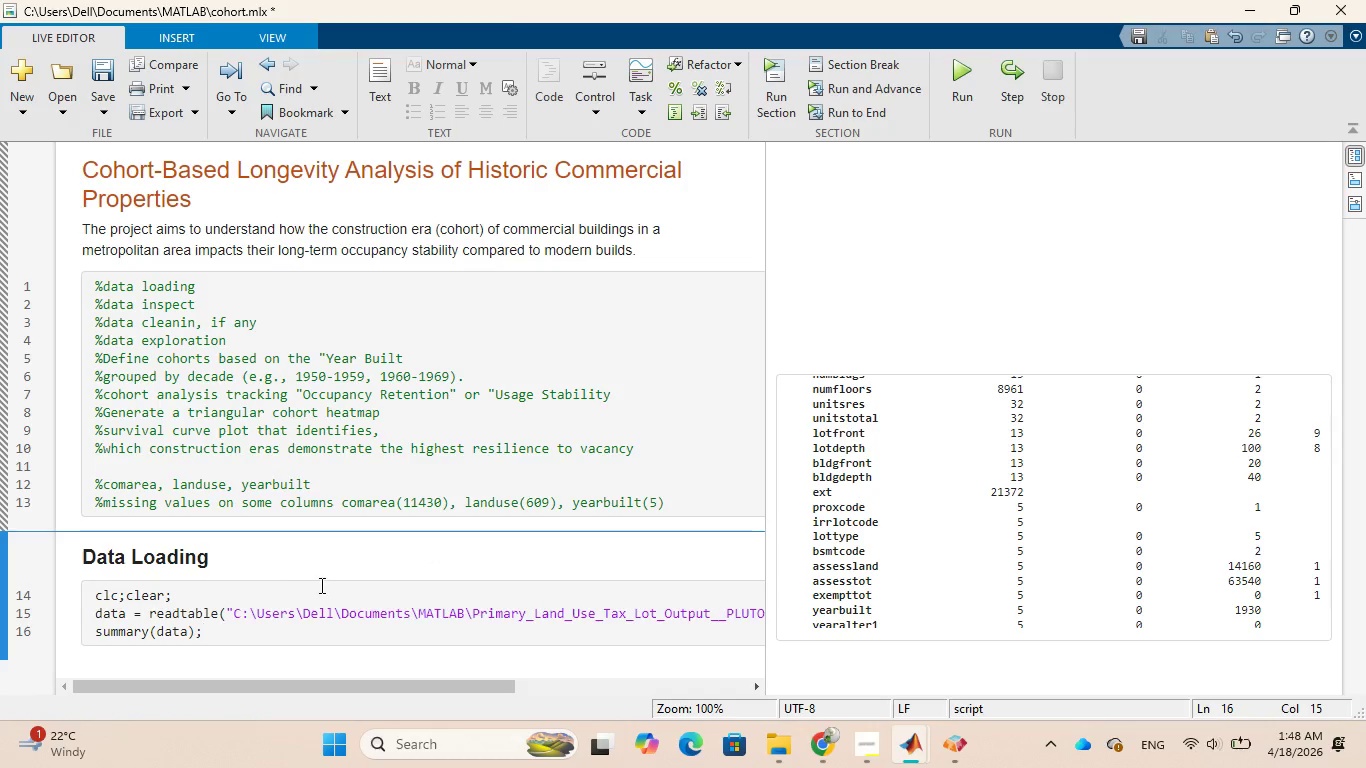 
key(Enter)
 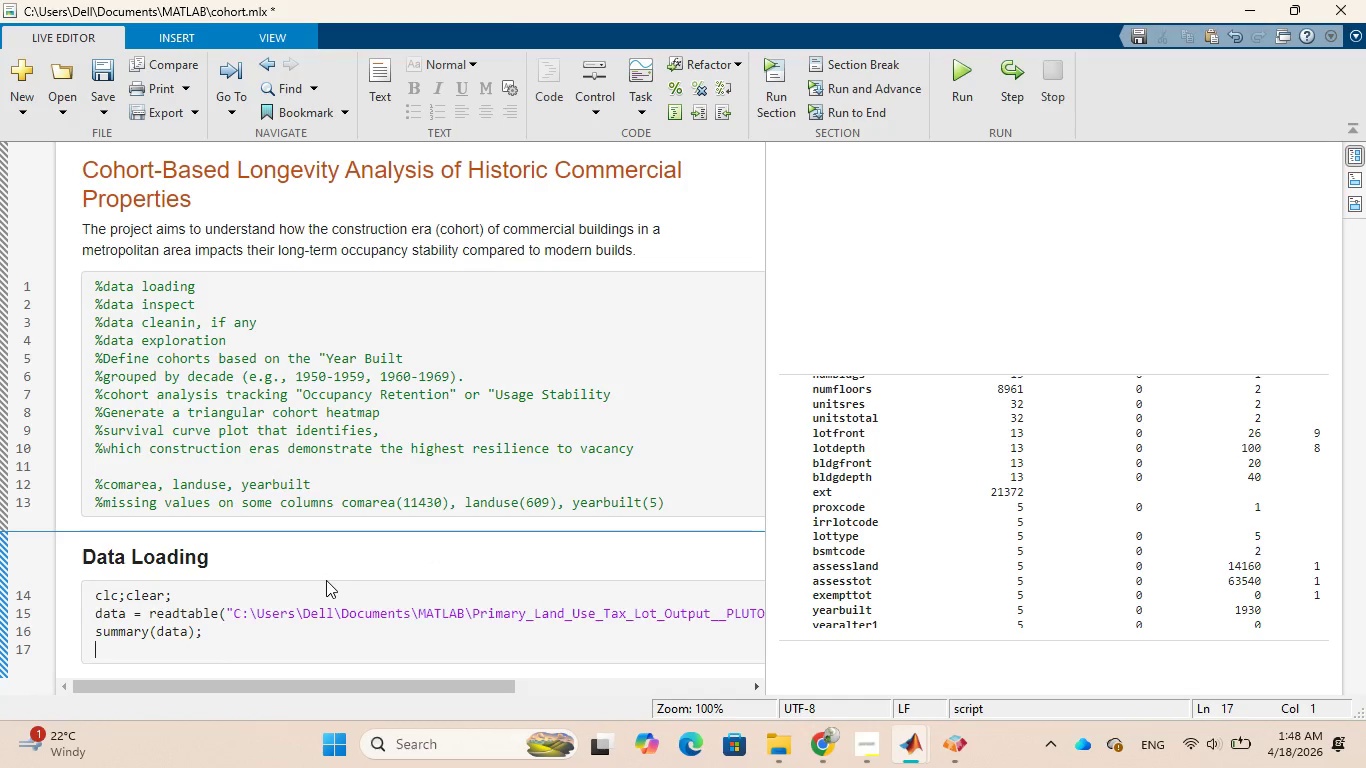 
key(Enter)
 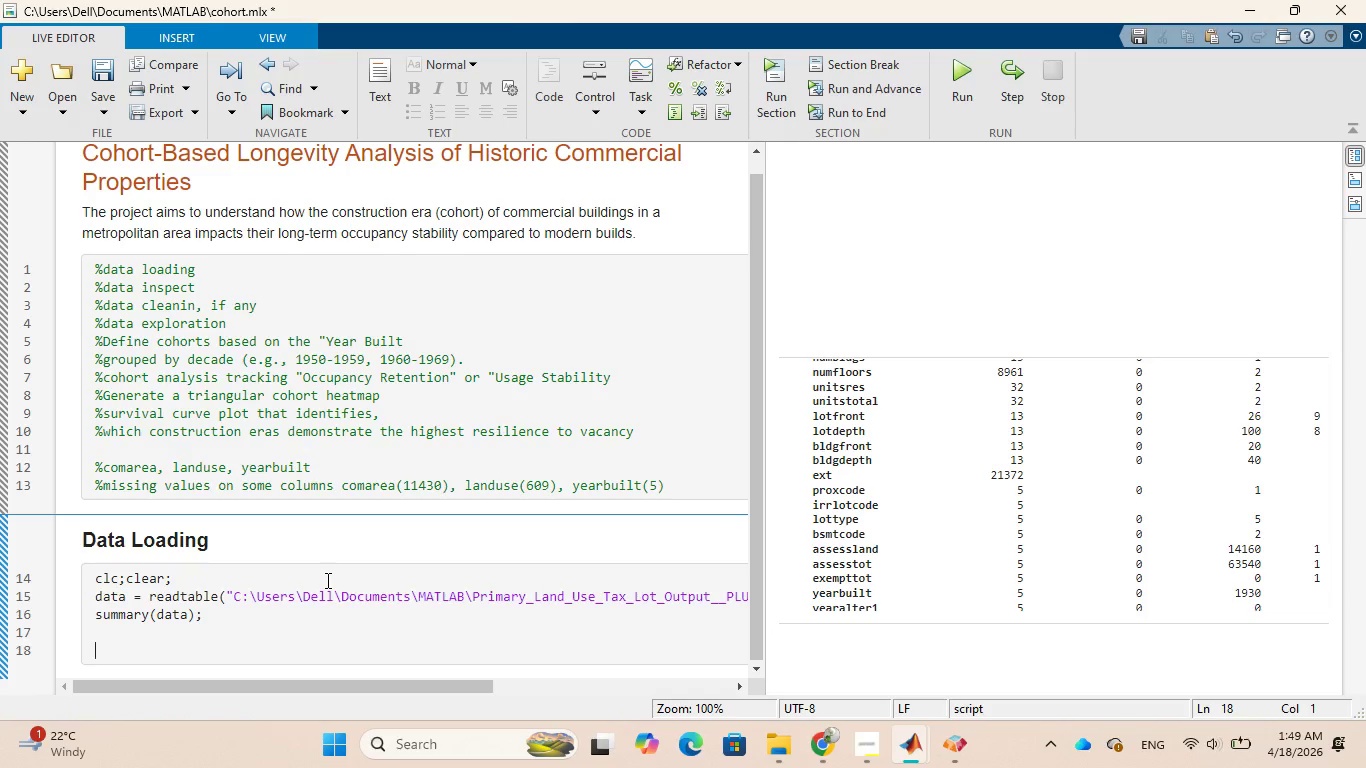 
wait(79.0)
 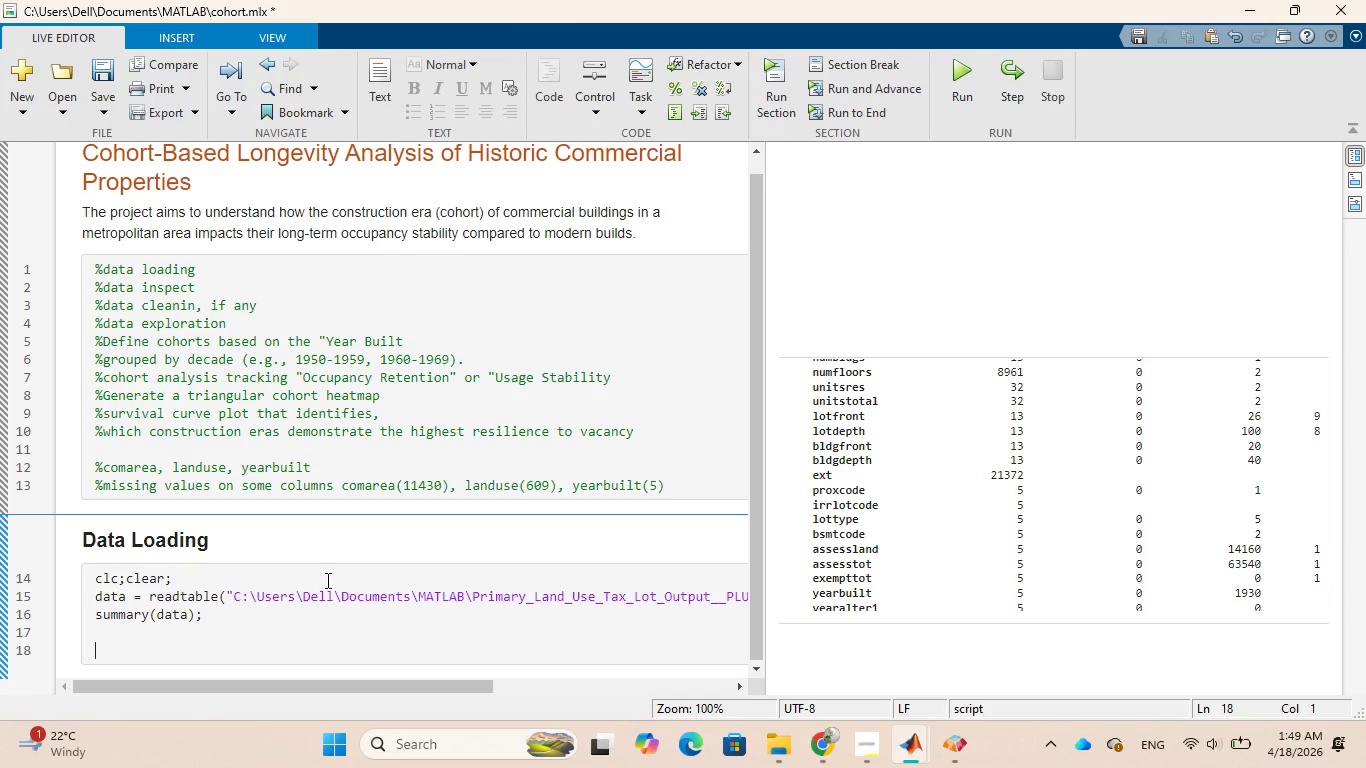 
key(Backspace)
type(%checking columns)
 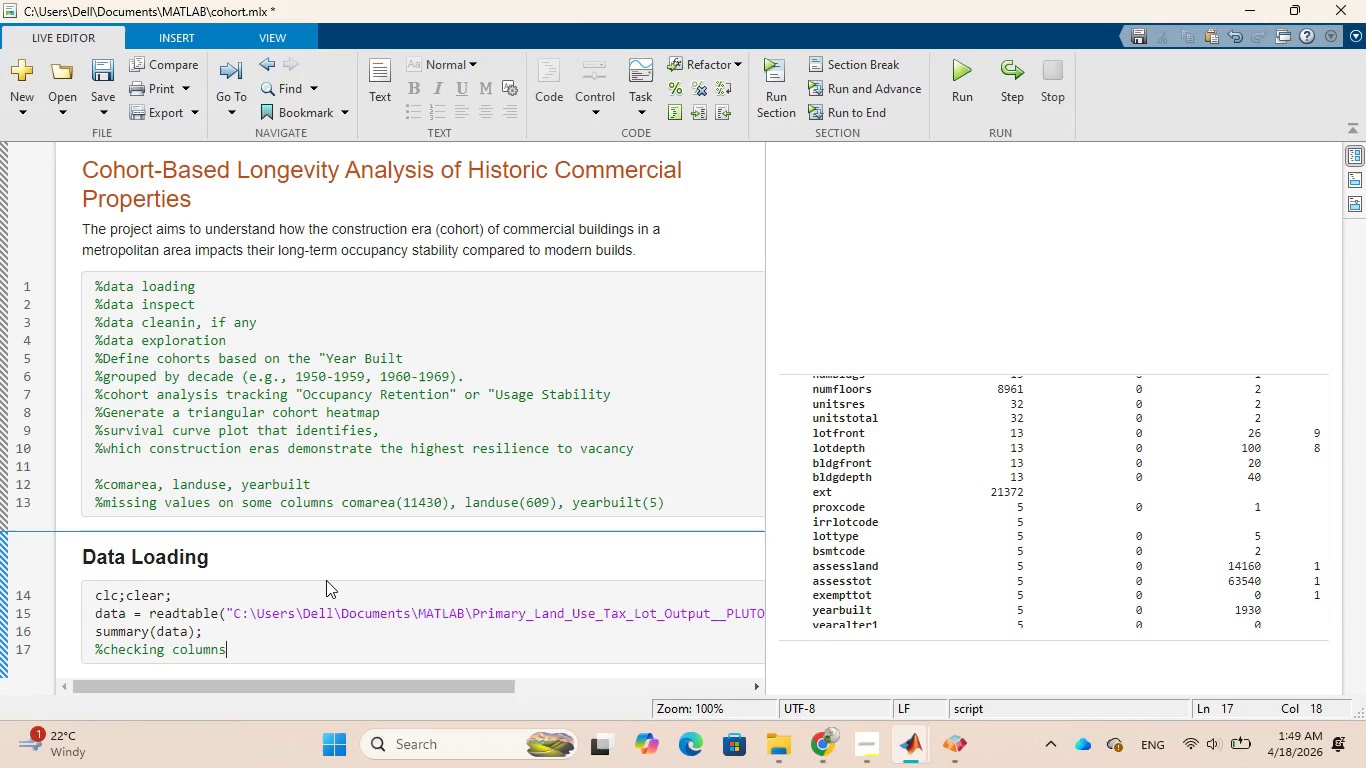 
key(Enter)
 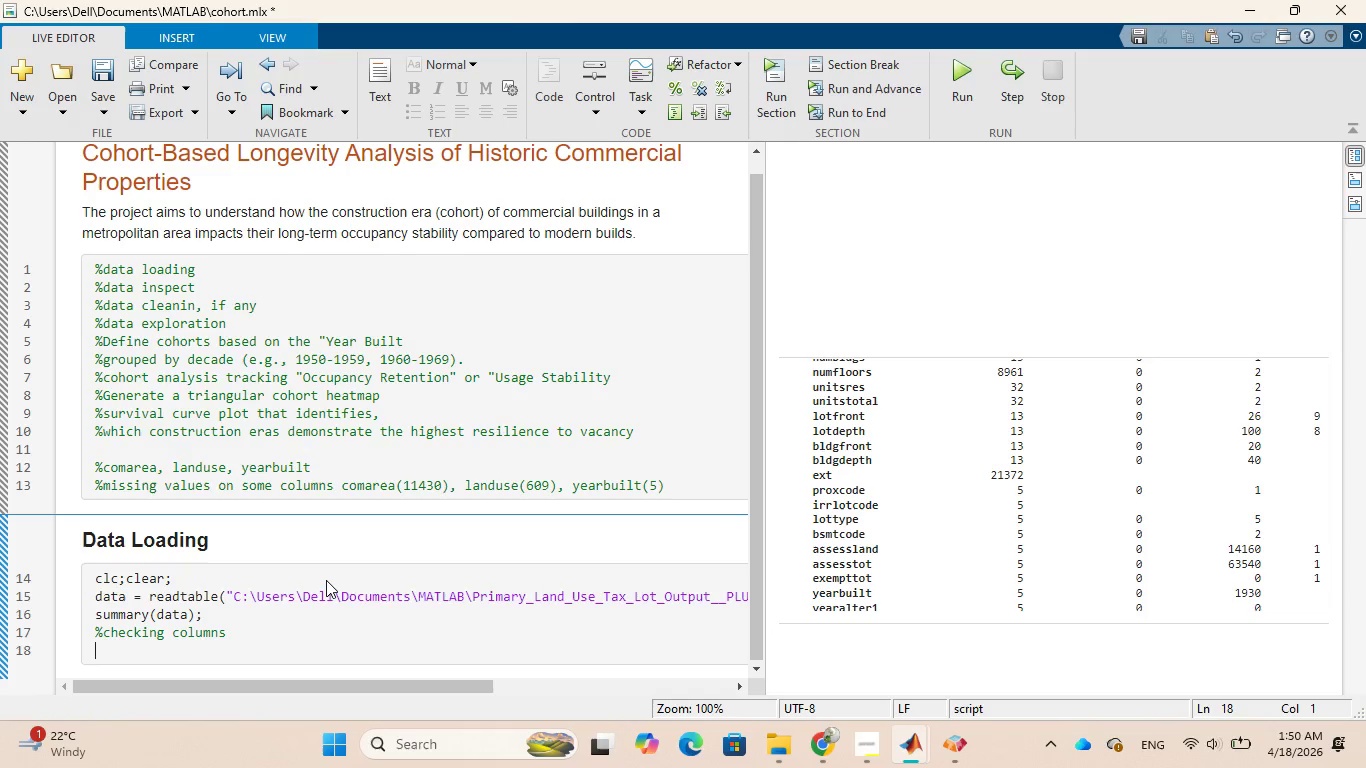 
wait(34.41)
 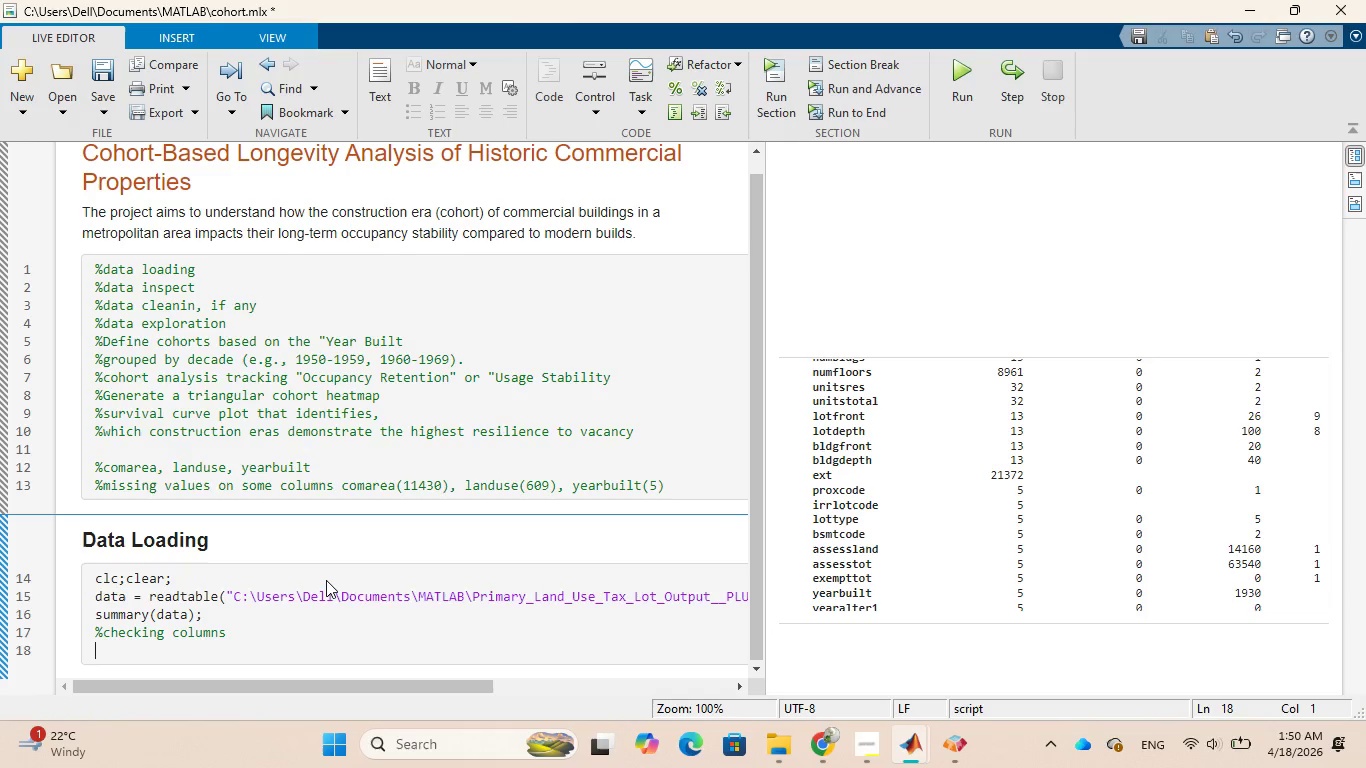 
left_click([821, 668])
 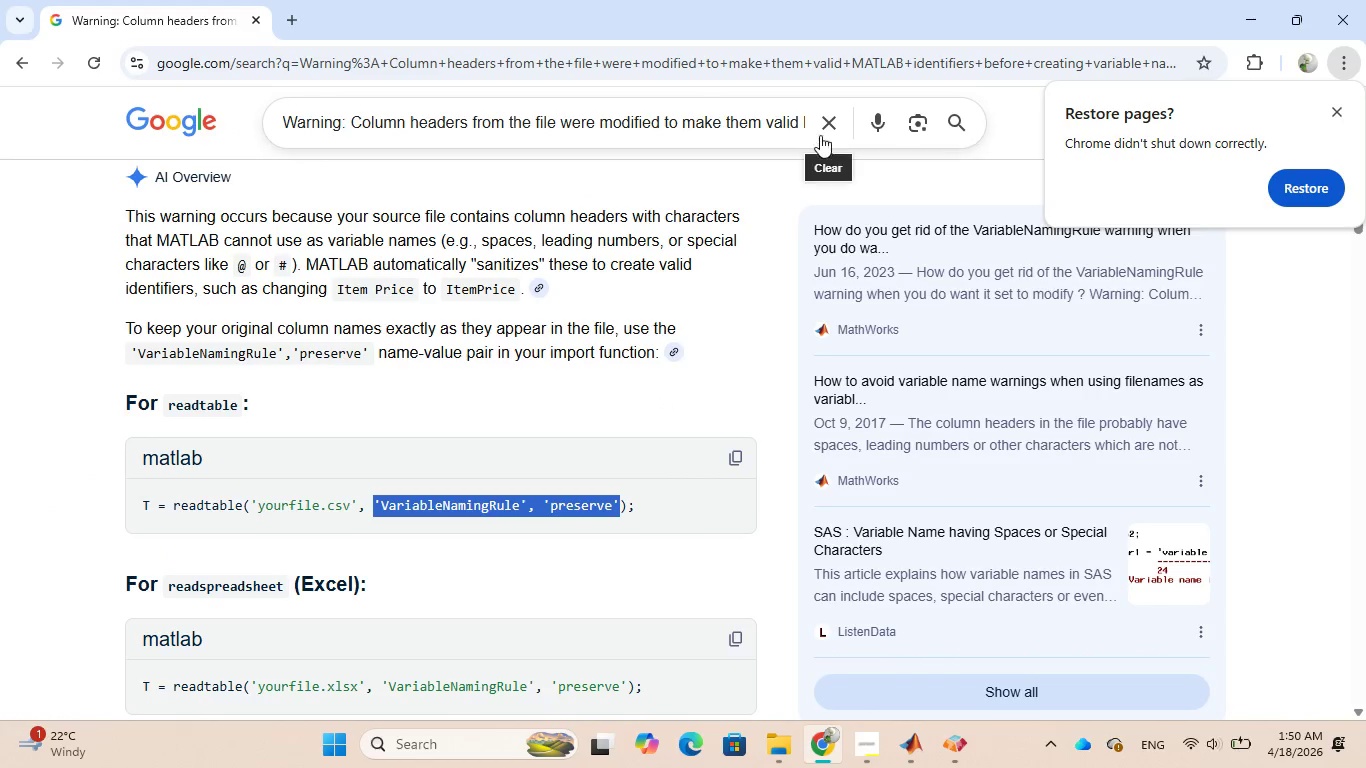 
left_click([831, 125])
 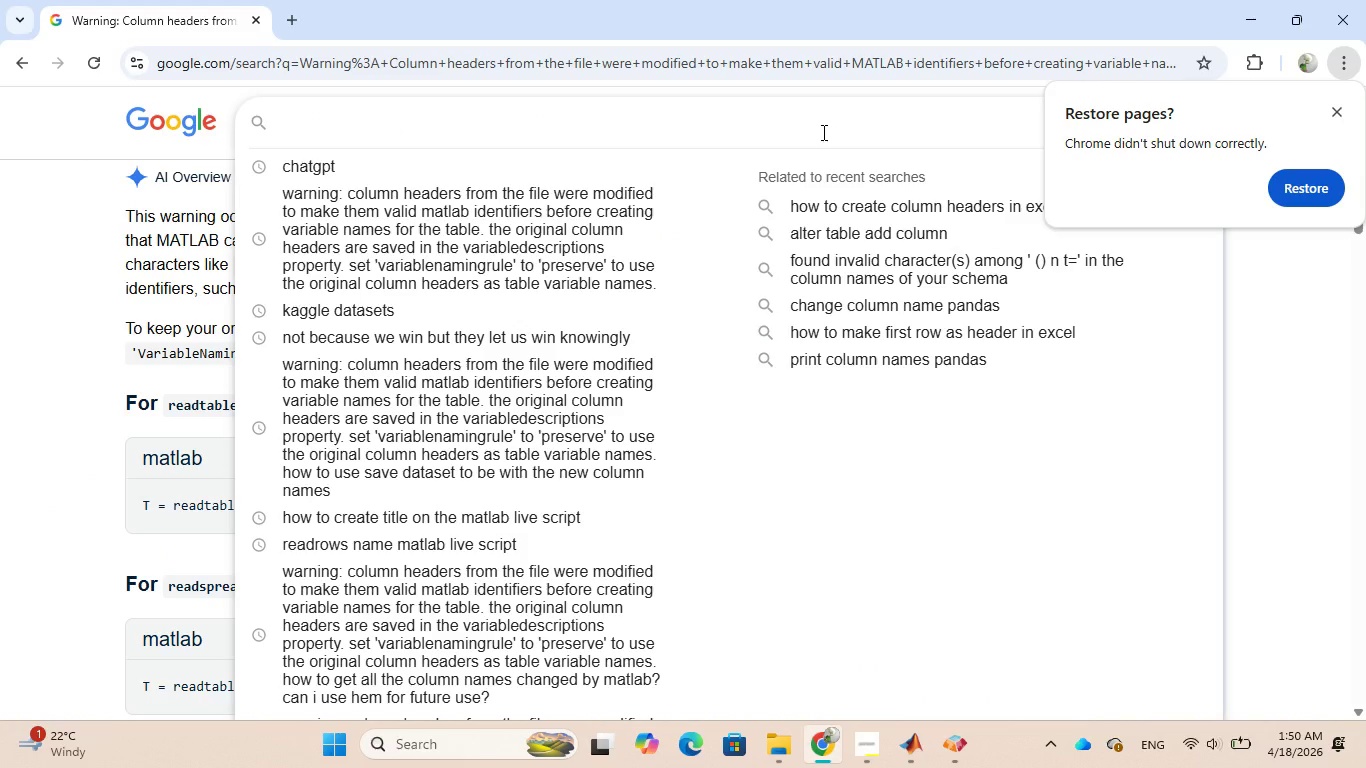 
type(checking columns in matlab)
 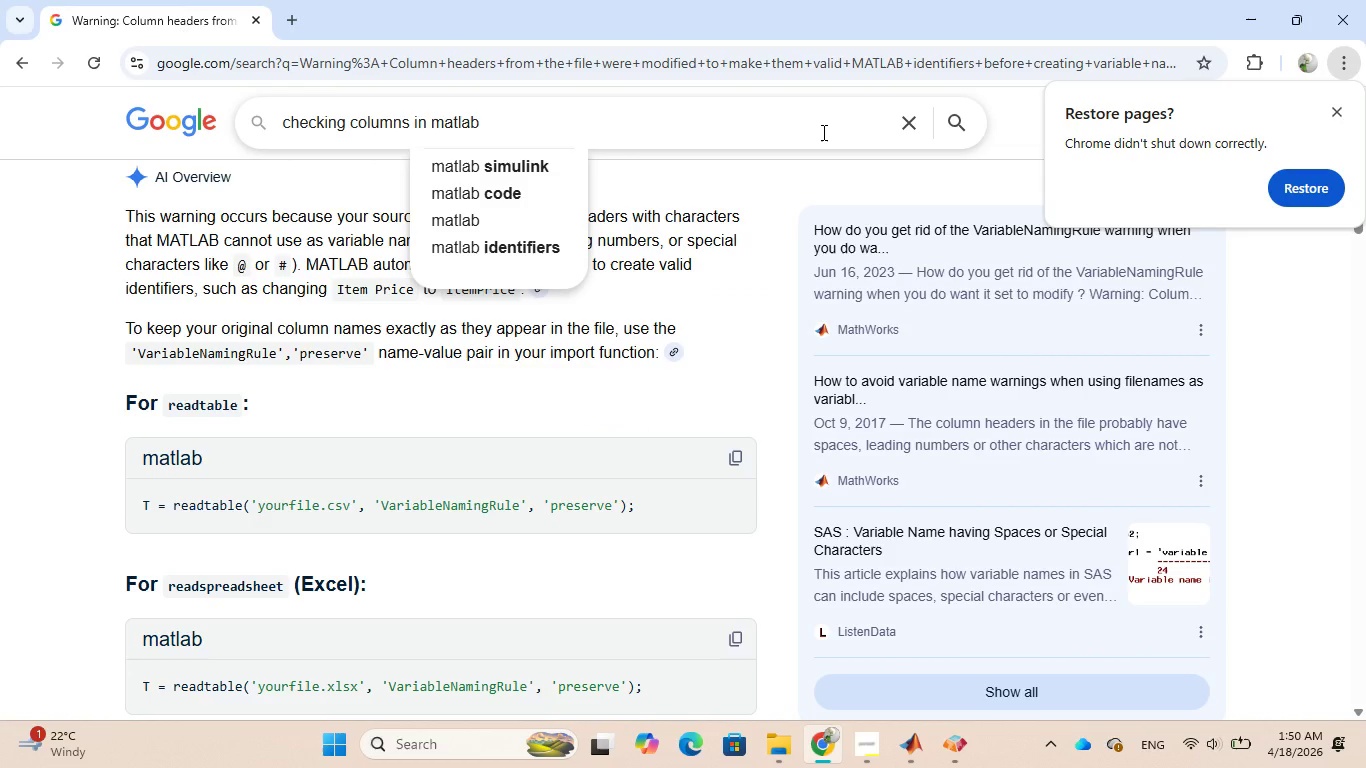 
key(Enter)
 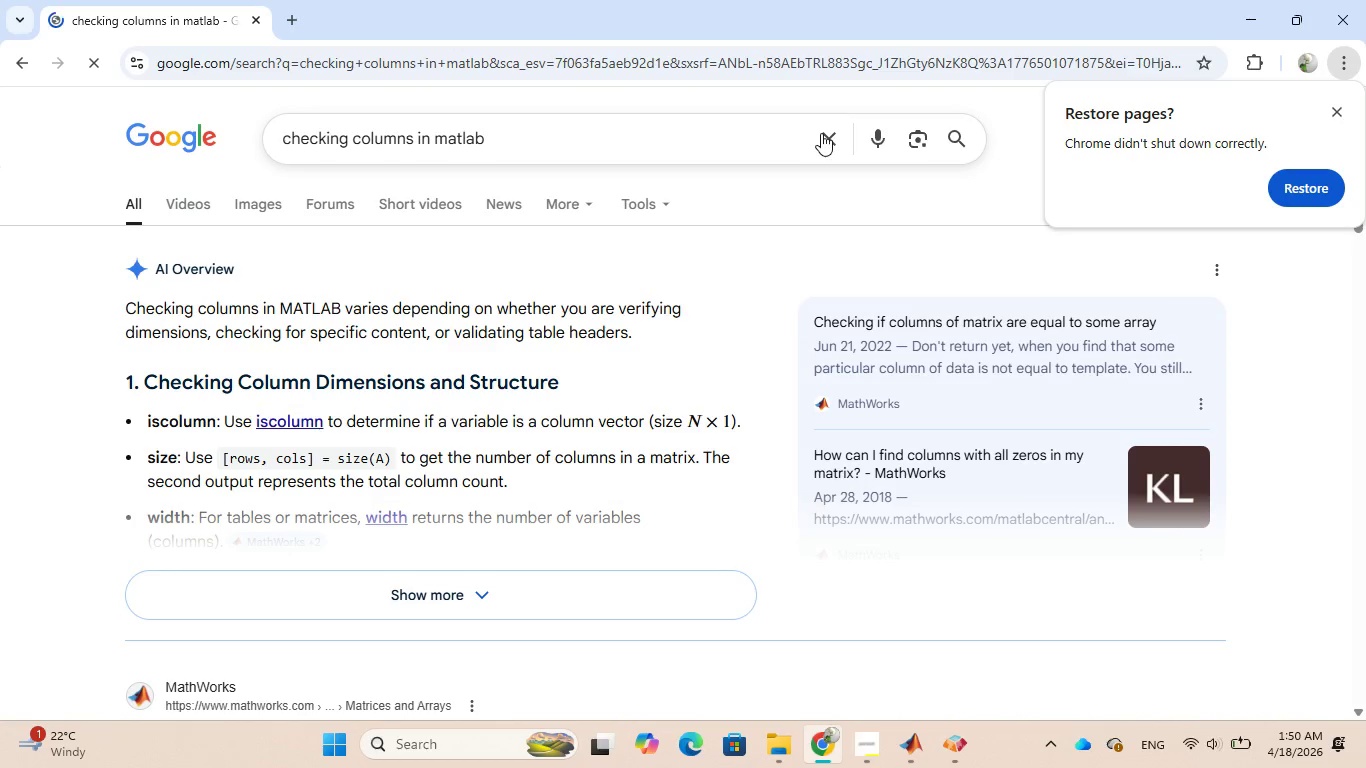 
wait(6.25)
 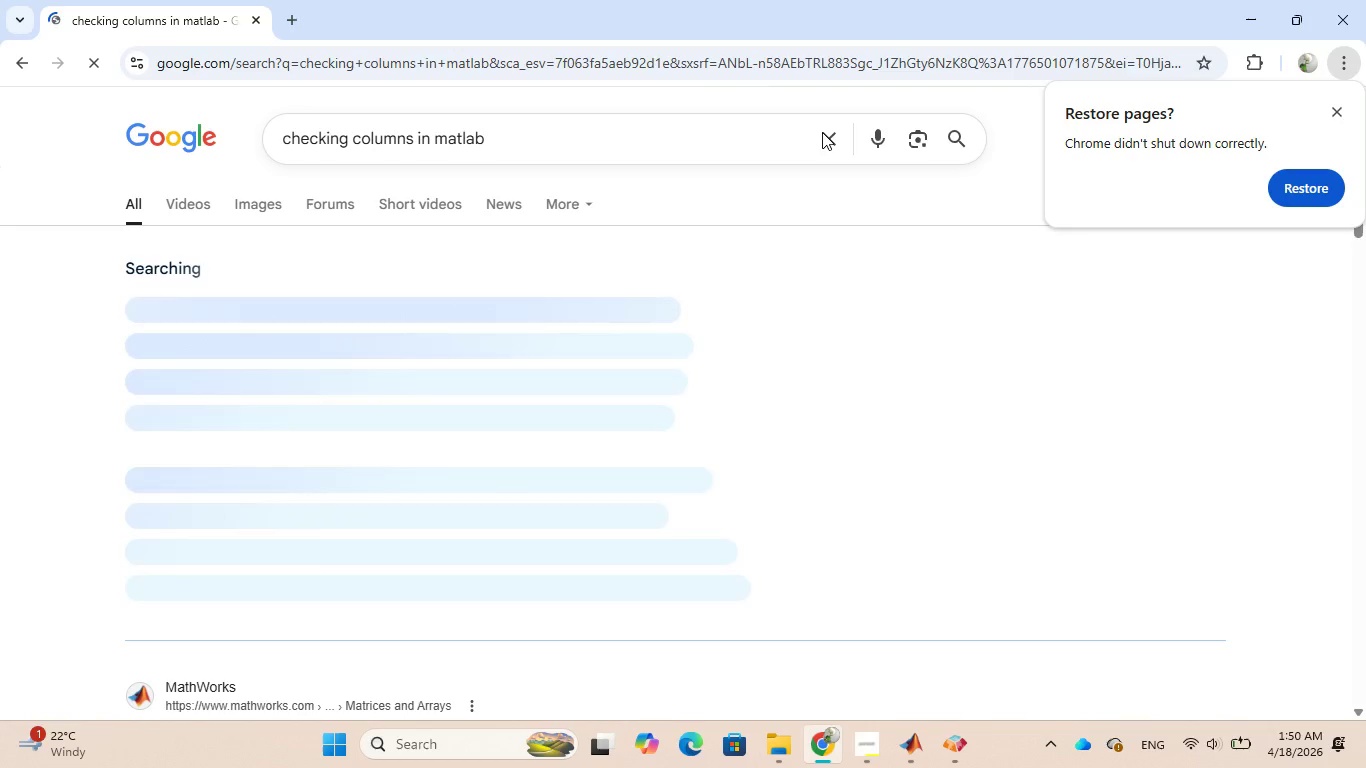 
scroll: coordinate [575, 368], scroll_direction: down, amount: 2.0
 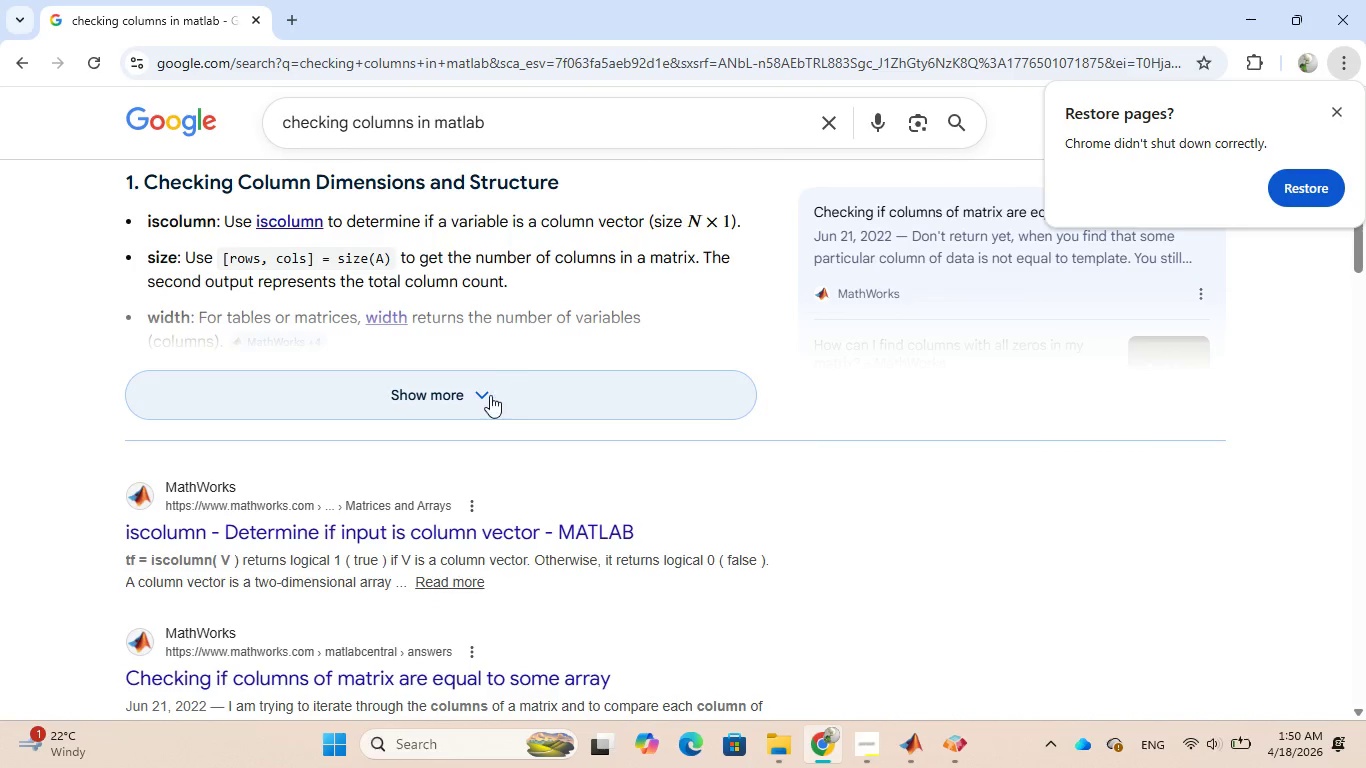 
left_click([484, 395])
 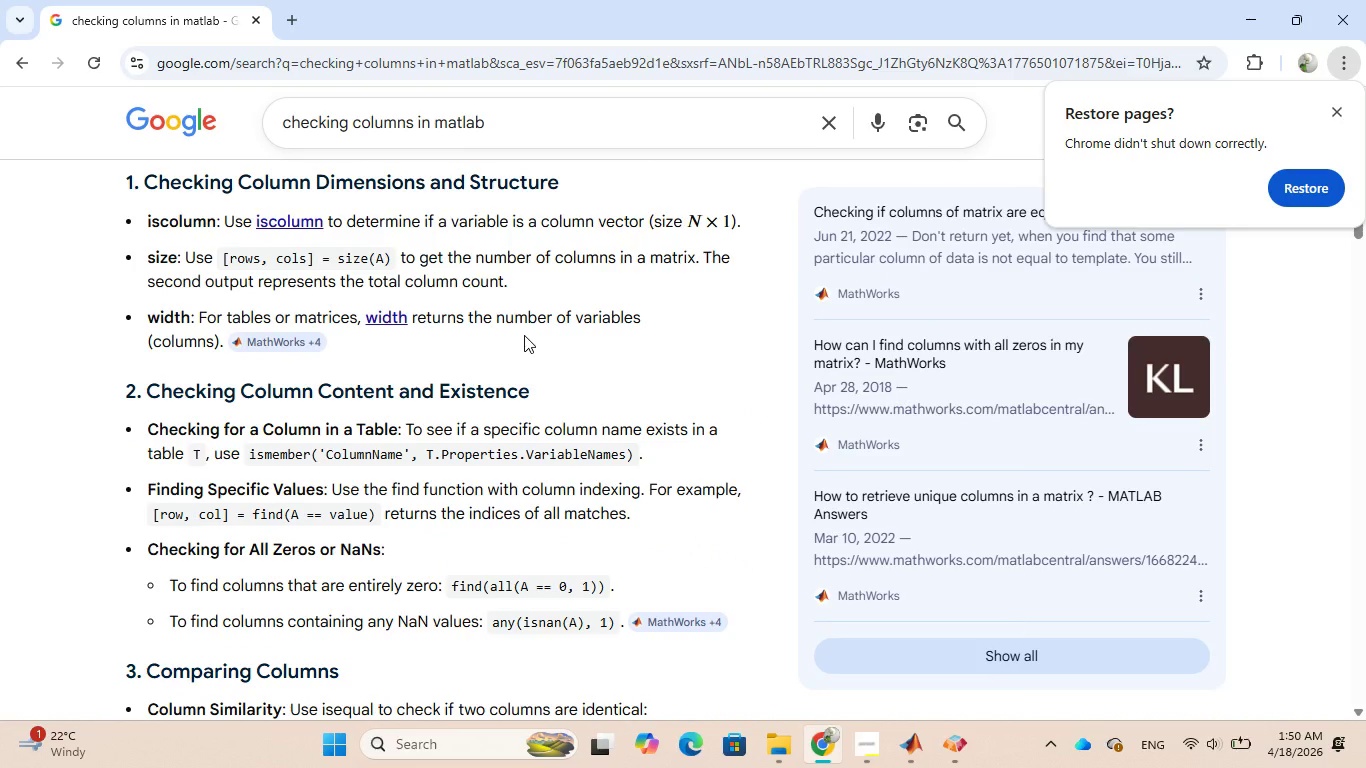 
scroll: coordinate [524, 335], scroll_direction: down, amount: 1.0
 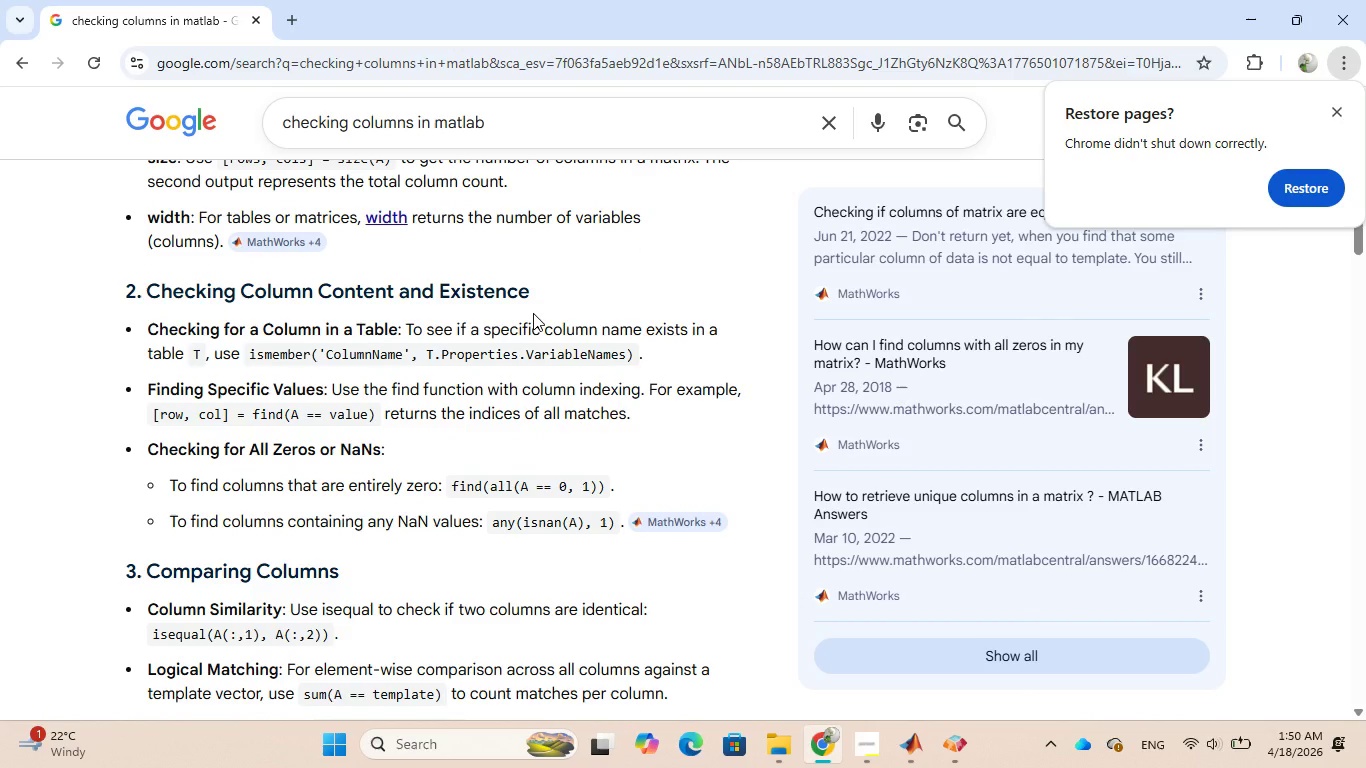 
wait(7.8)
 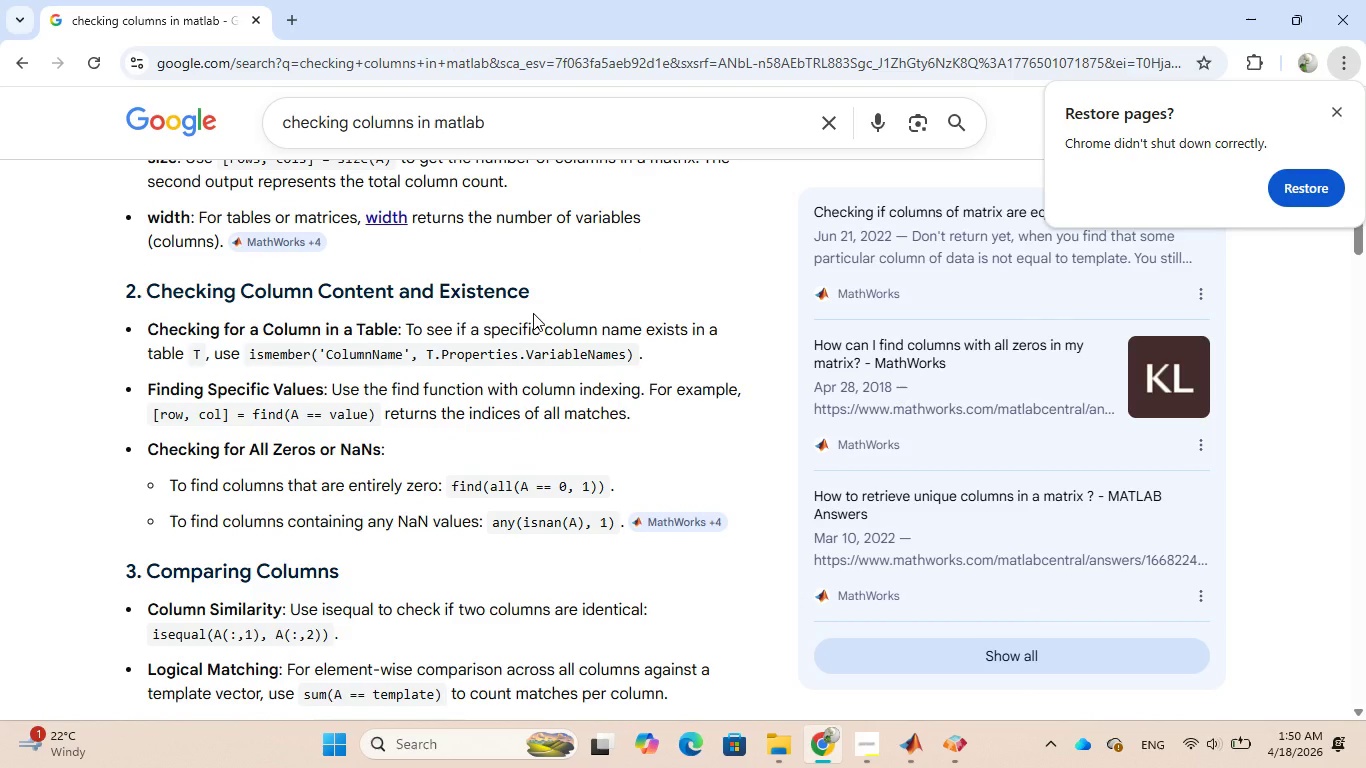 
left_click([952, 651])
 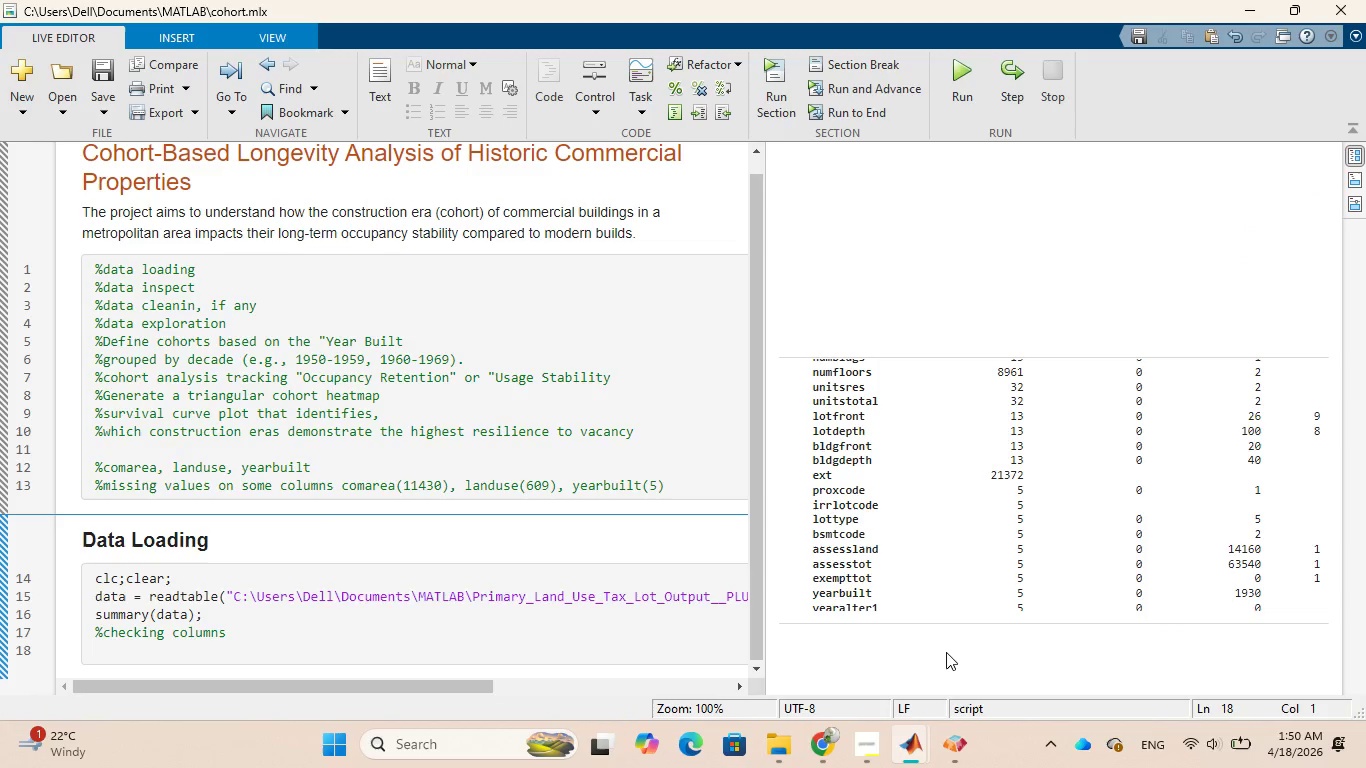 
type(data.prope)
key(Tab)
type(.)
 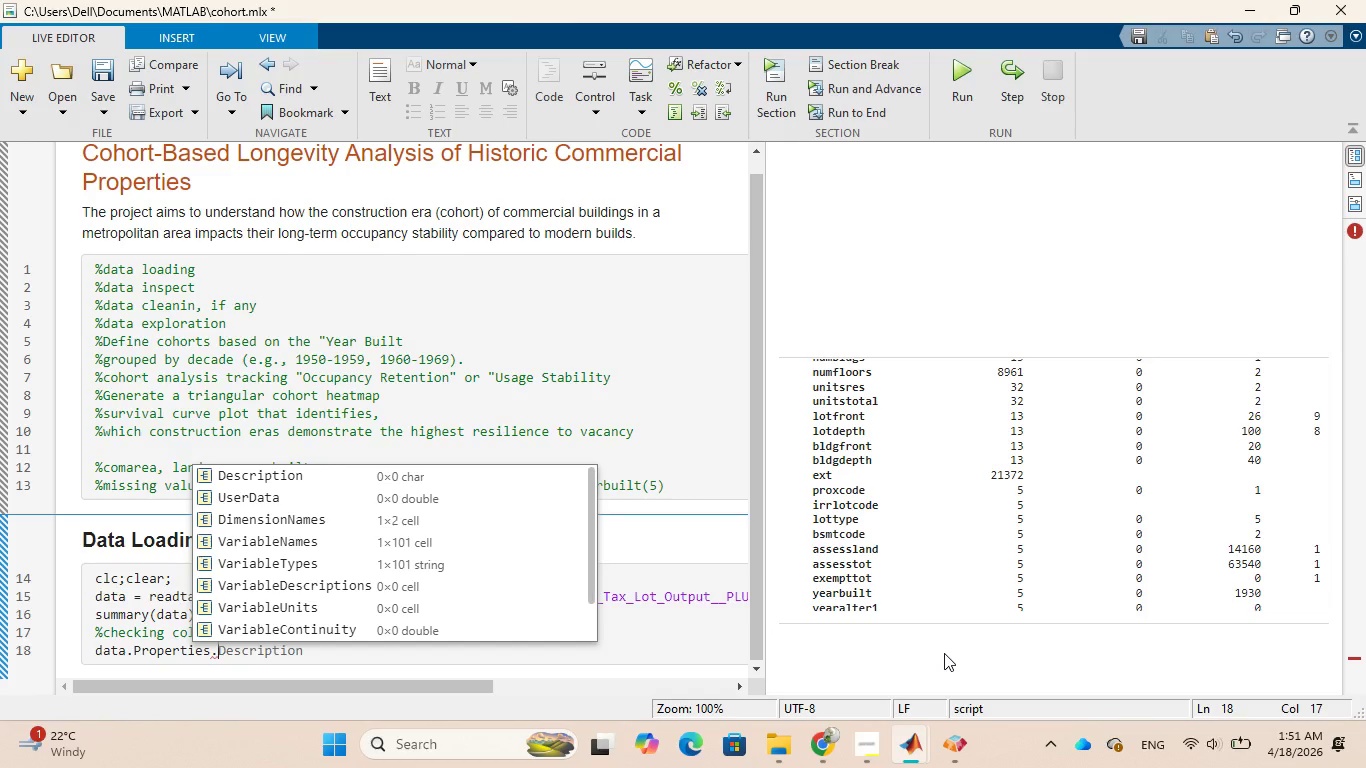 
wait(7.28)
 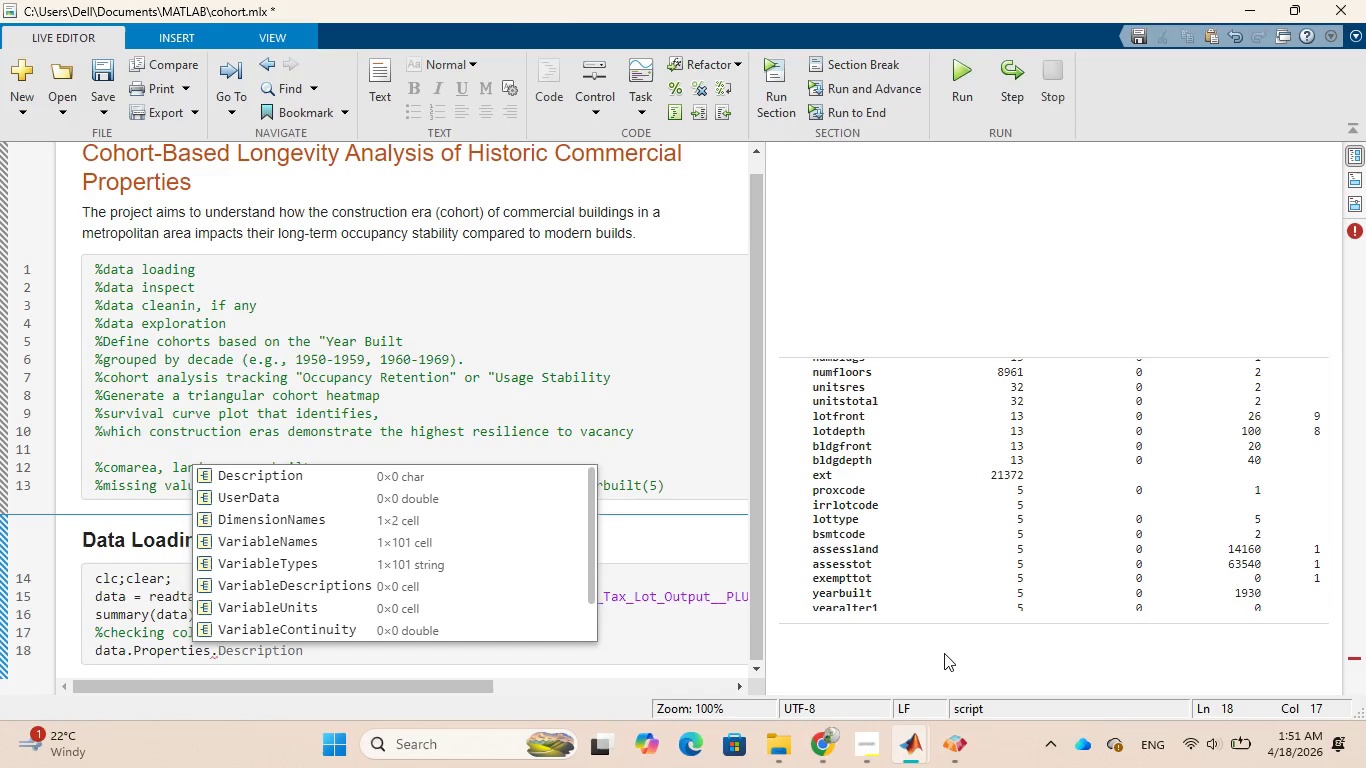 
type(na)
key(Backspace)
key(Backspace)
type(n)
key(Backspace)
type(Names)
 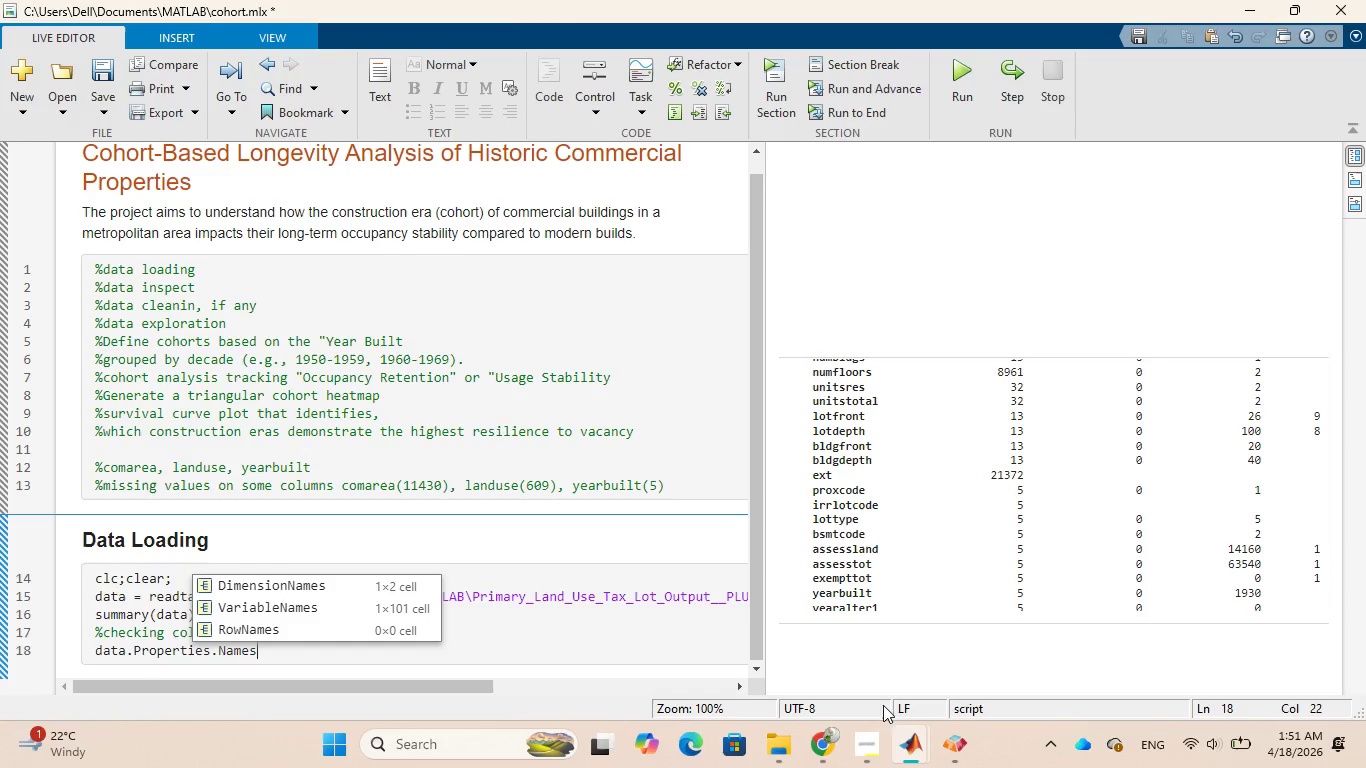 
mouse_move([834, 620])
 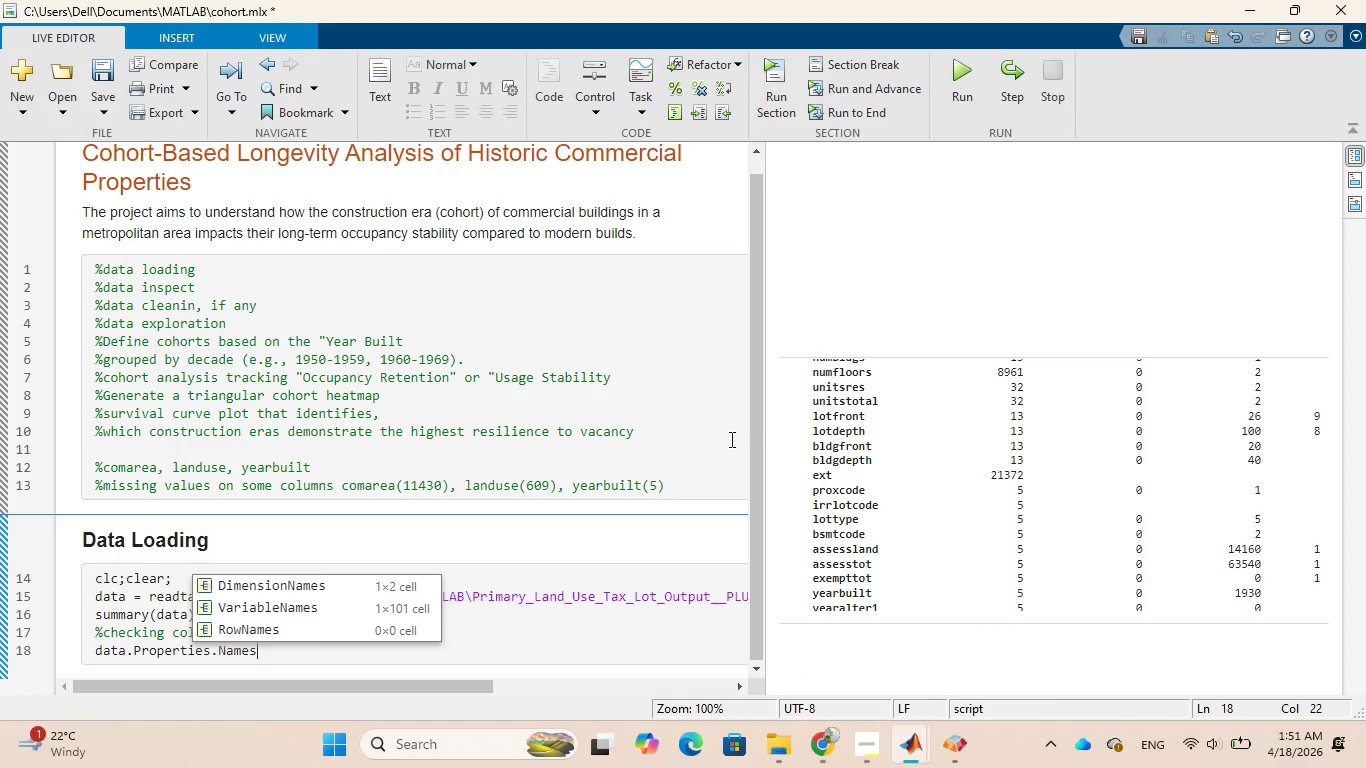 
key(Backspace)
key(Backspace)
key(Backspace)
key(Backspace)
key(Backspace)
type(va)
key(Tab)
 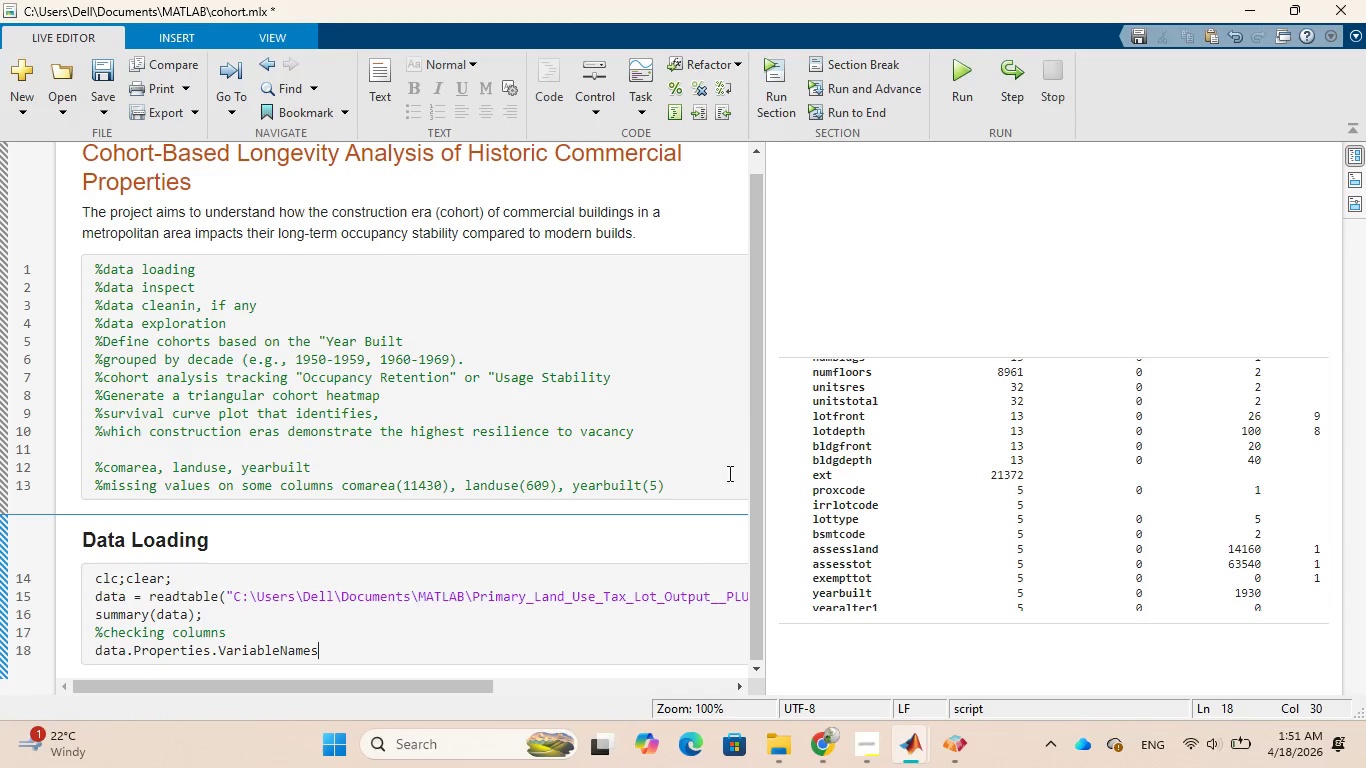 
wait(6.45)
 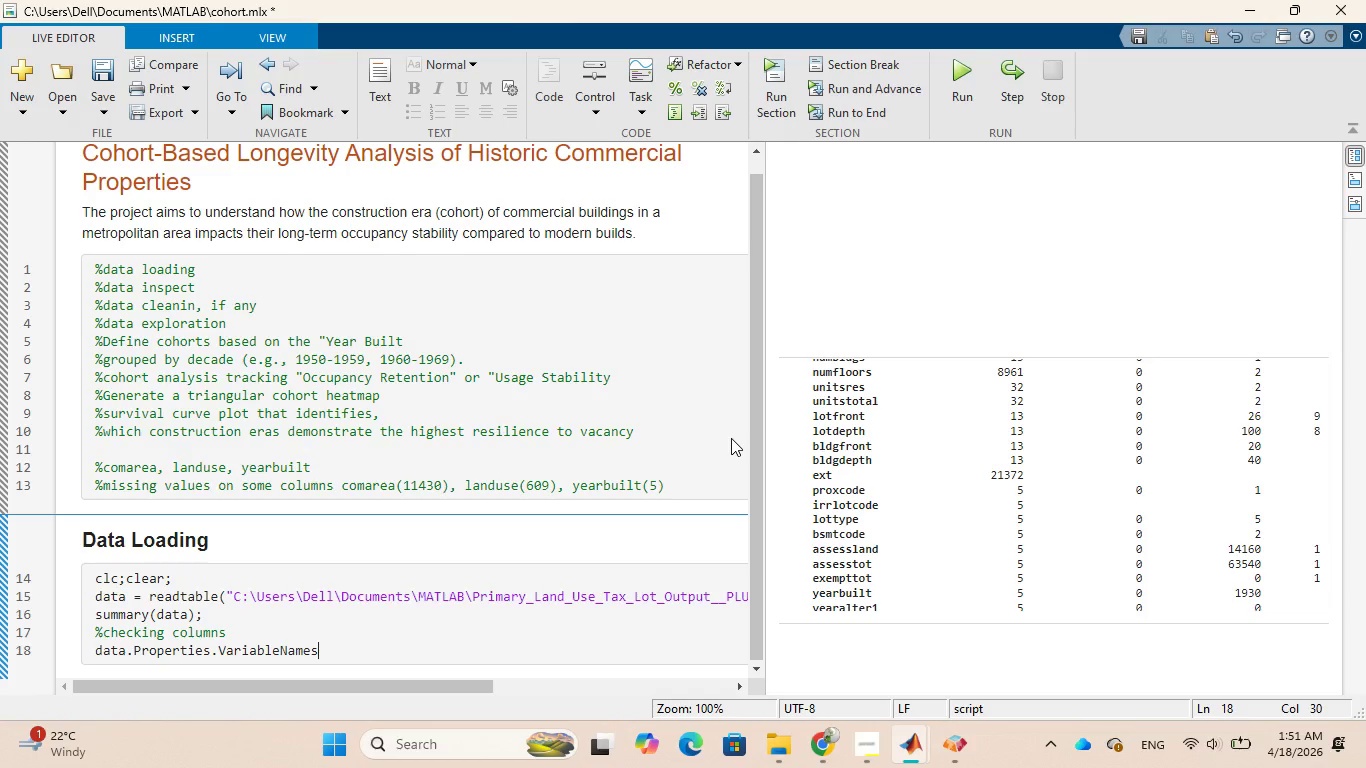 
left_click([535, 639])
 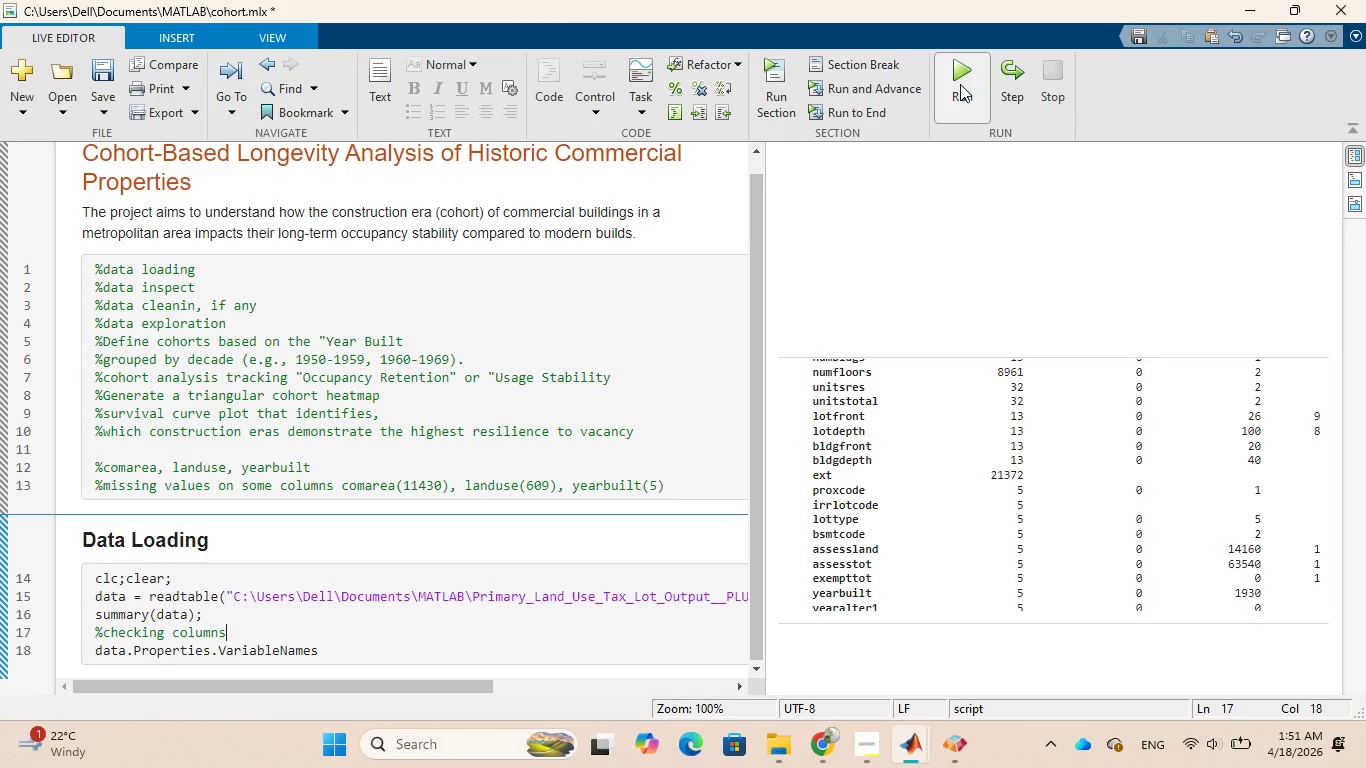 
left_click([959, 84])
 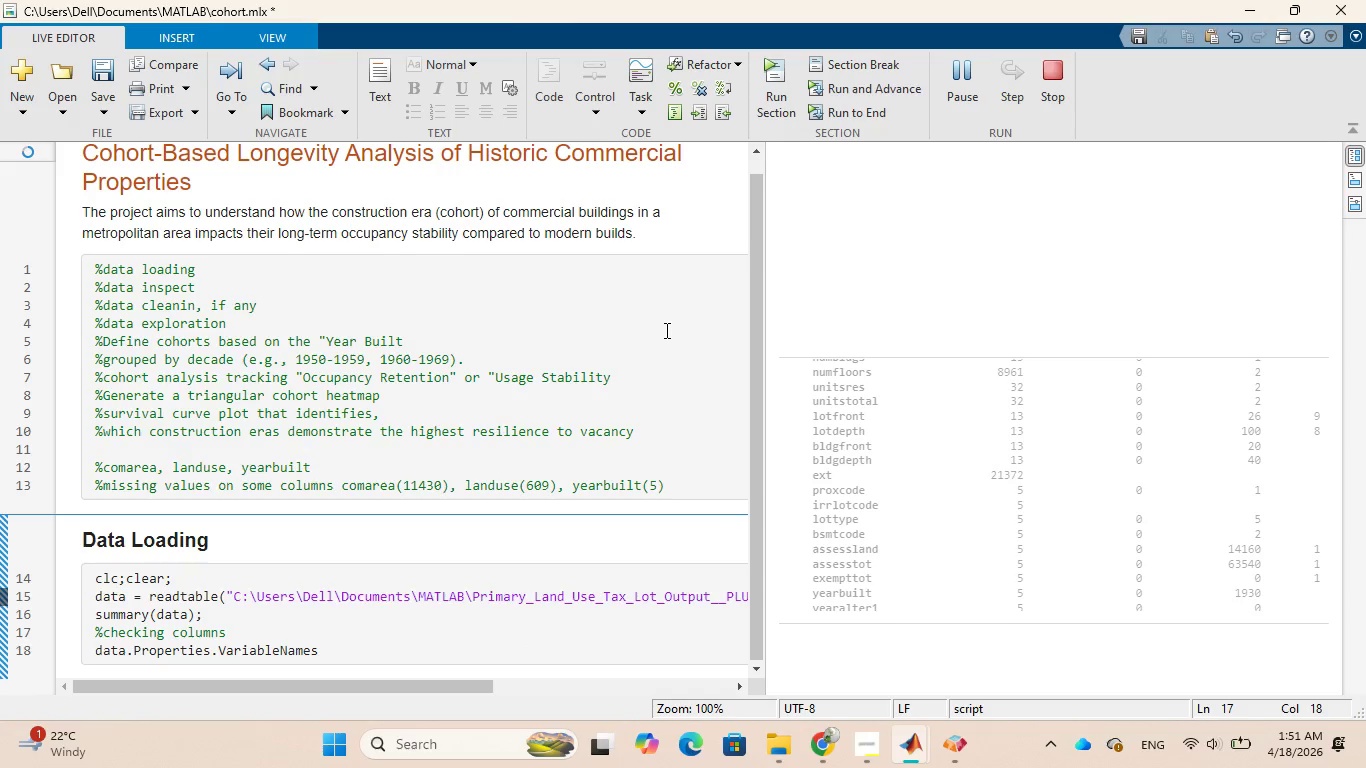 
scroll: coordinate [444, 372], scroll_direction: down, amount: 3.0
 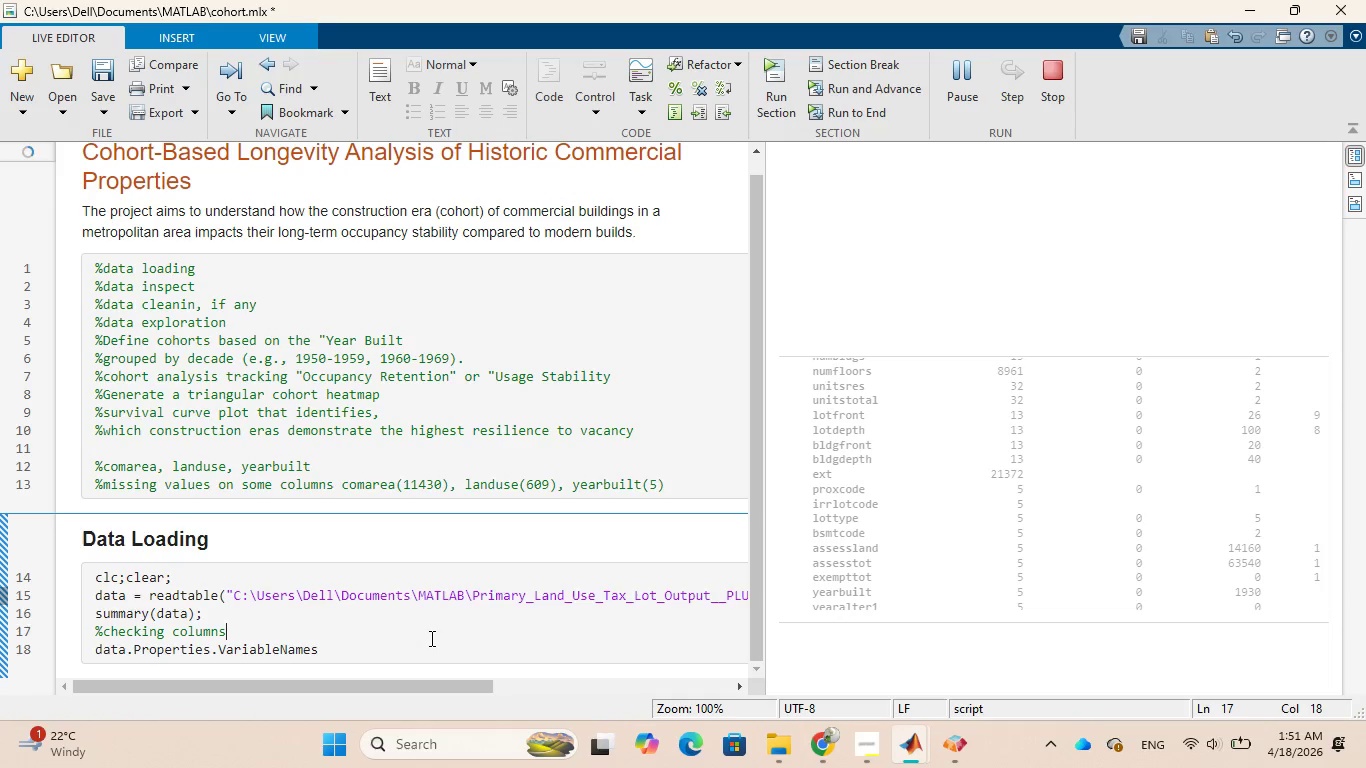 
left_click([424, 651])
 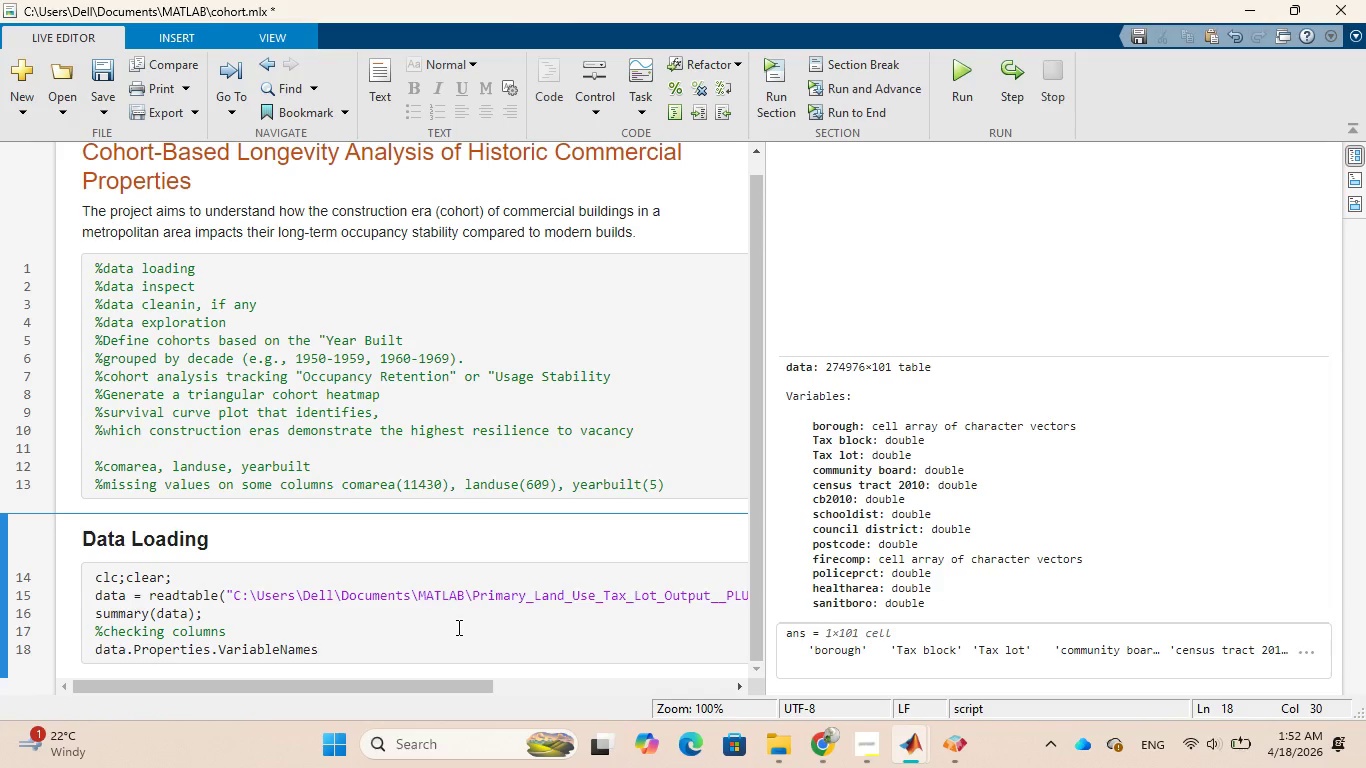 
wait(45.22)
 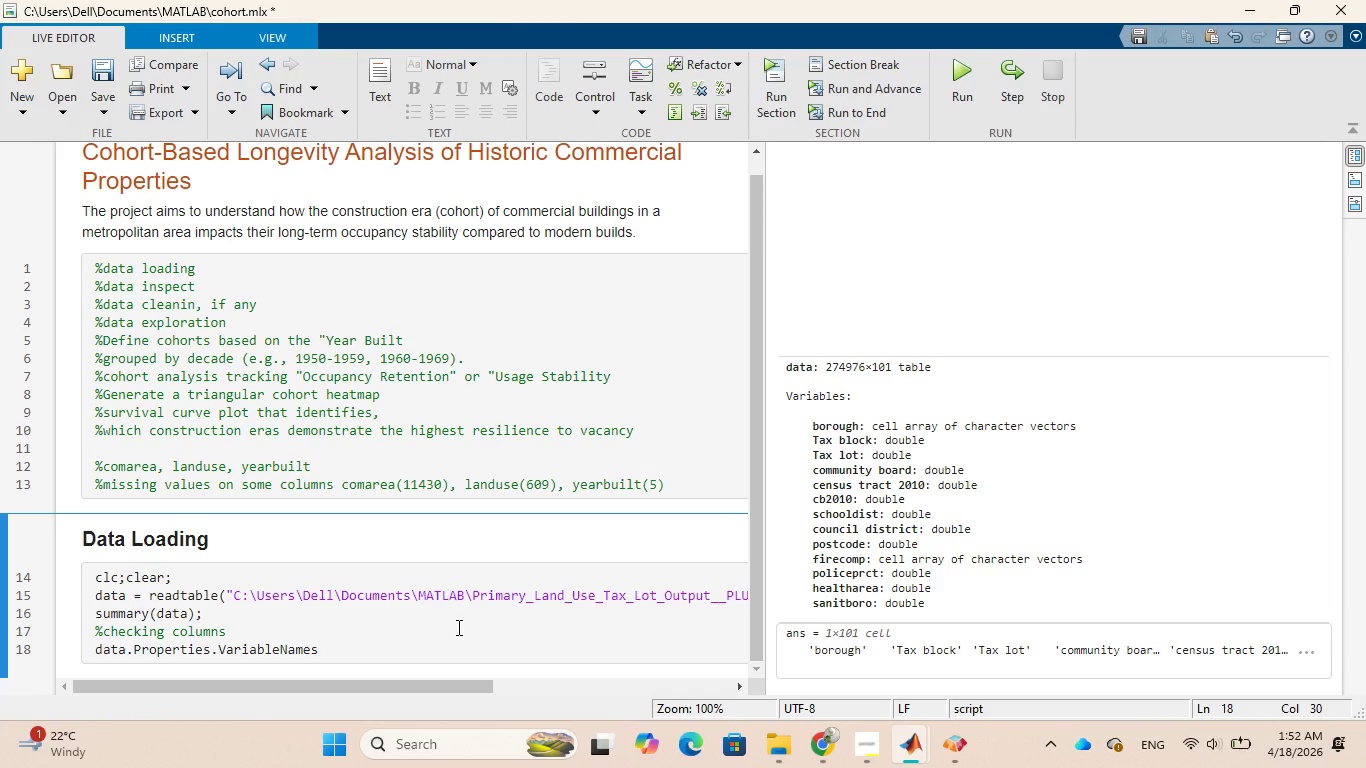 
scroll: coordinate [1030, 462], scroll_direction: down, amount: 2.0
 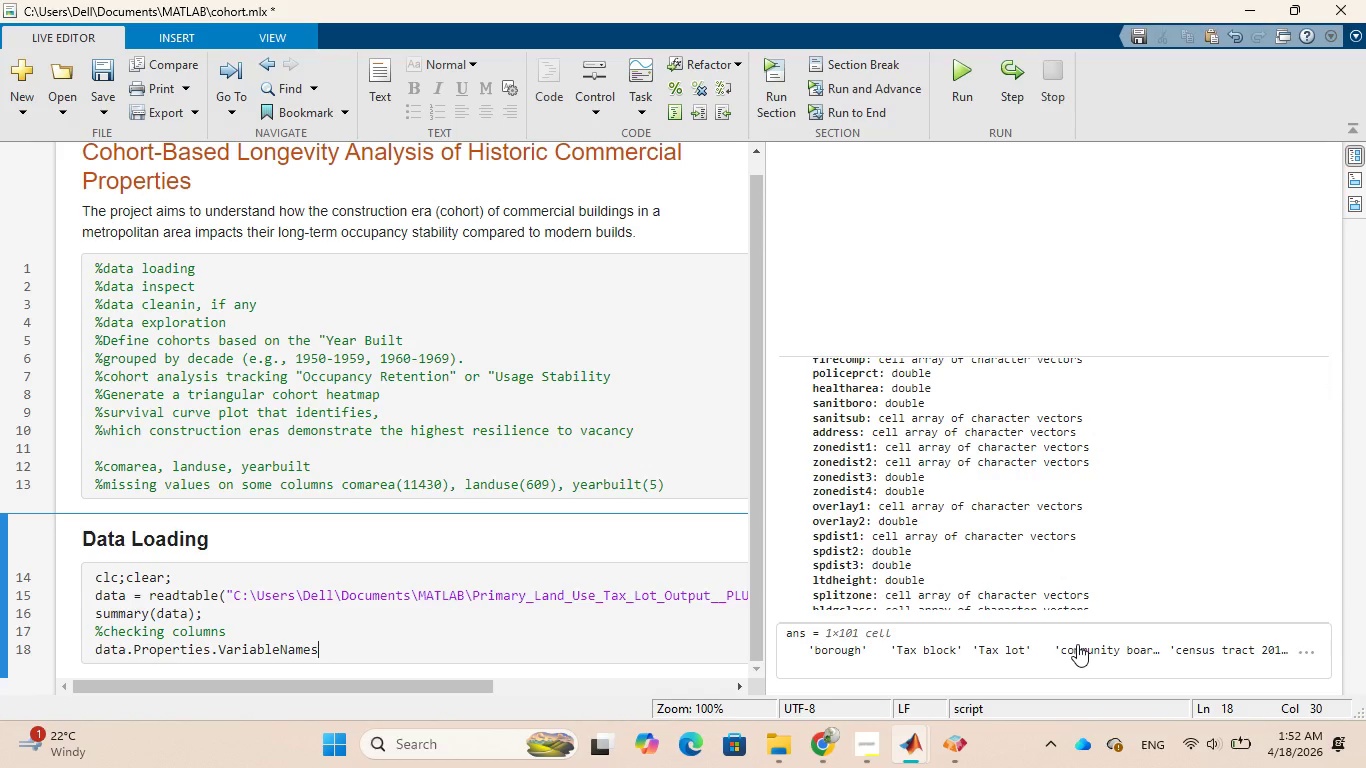 
left_click([1302, 645])
 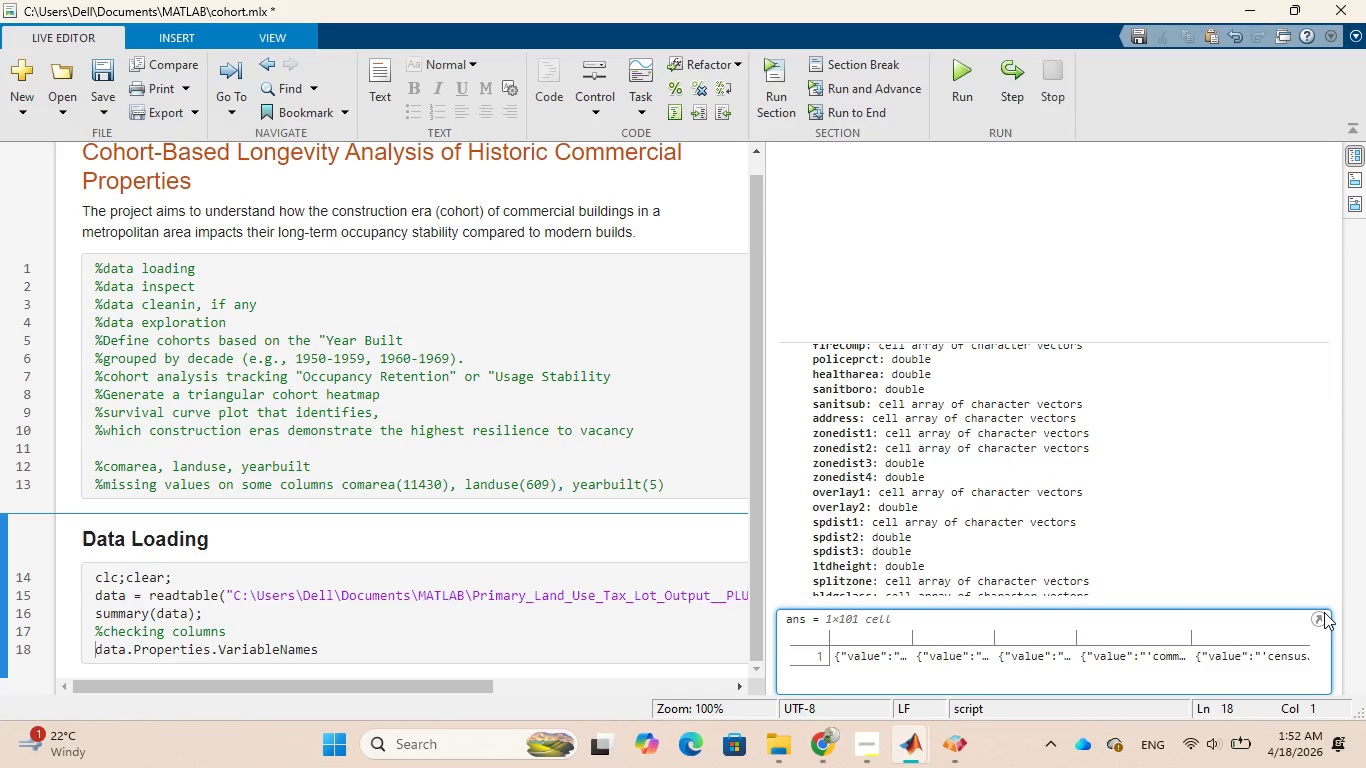 
left_click([1324, 612])
 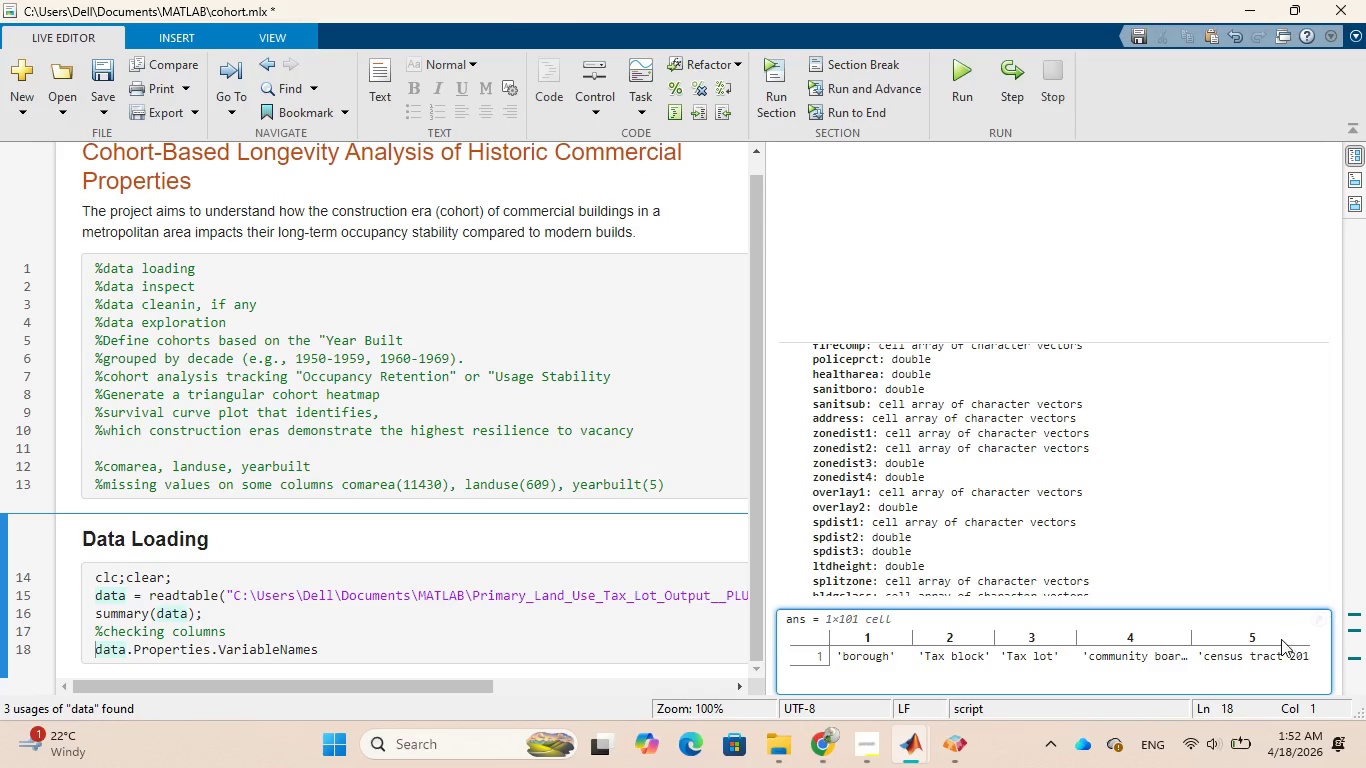 
left_click([1317, 621])
 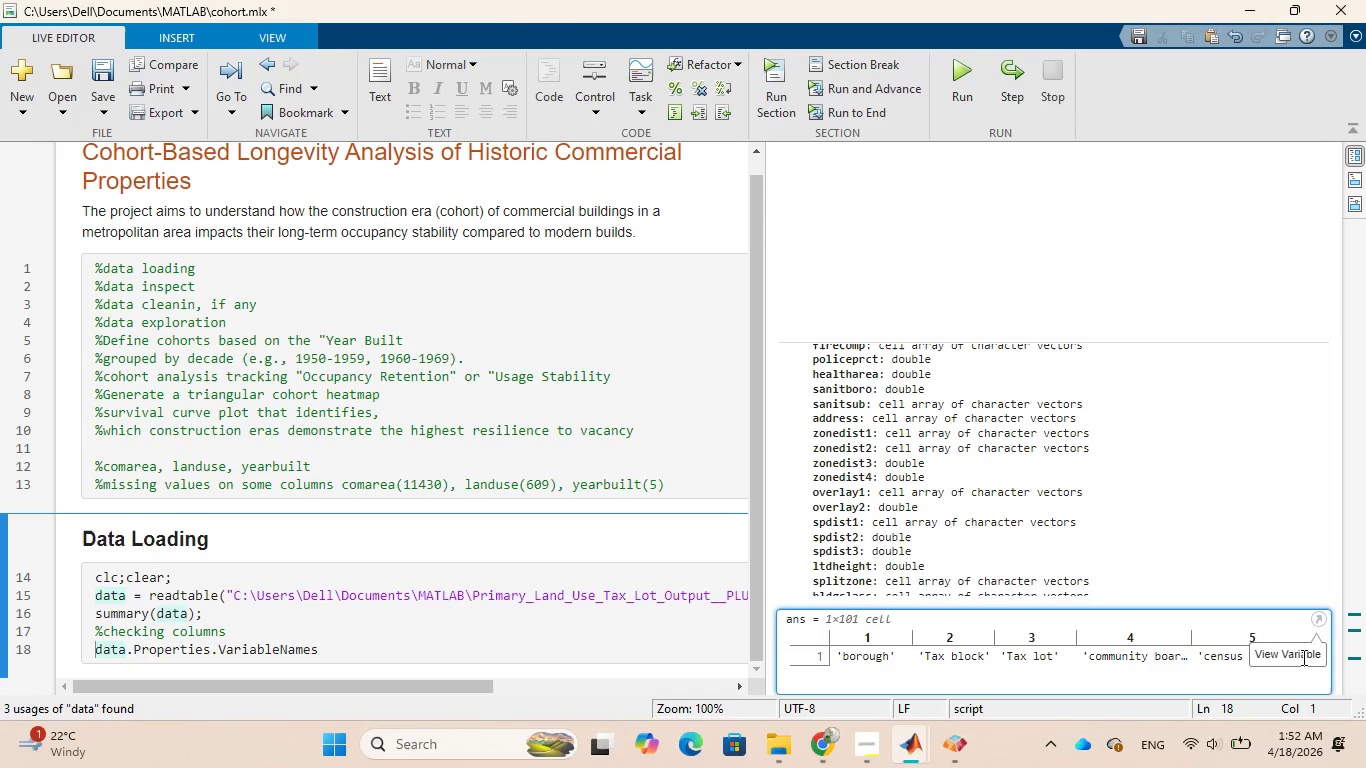 
left_click([1302, 657])
 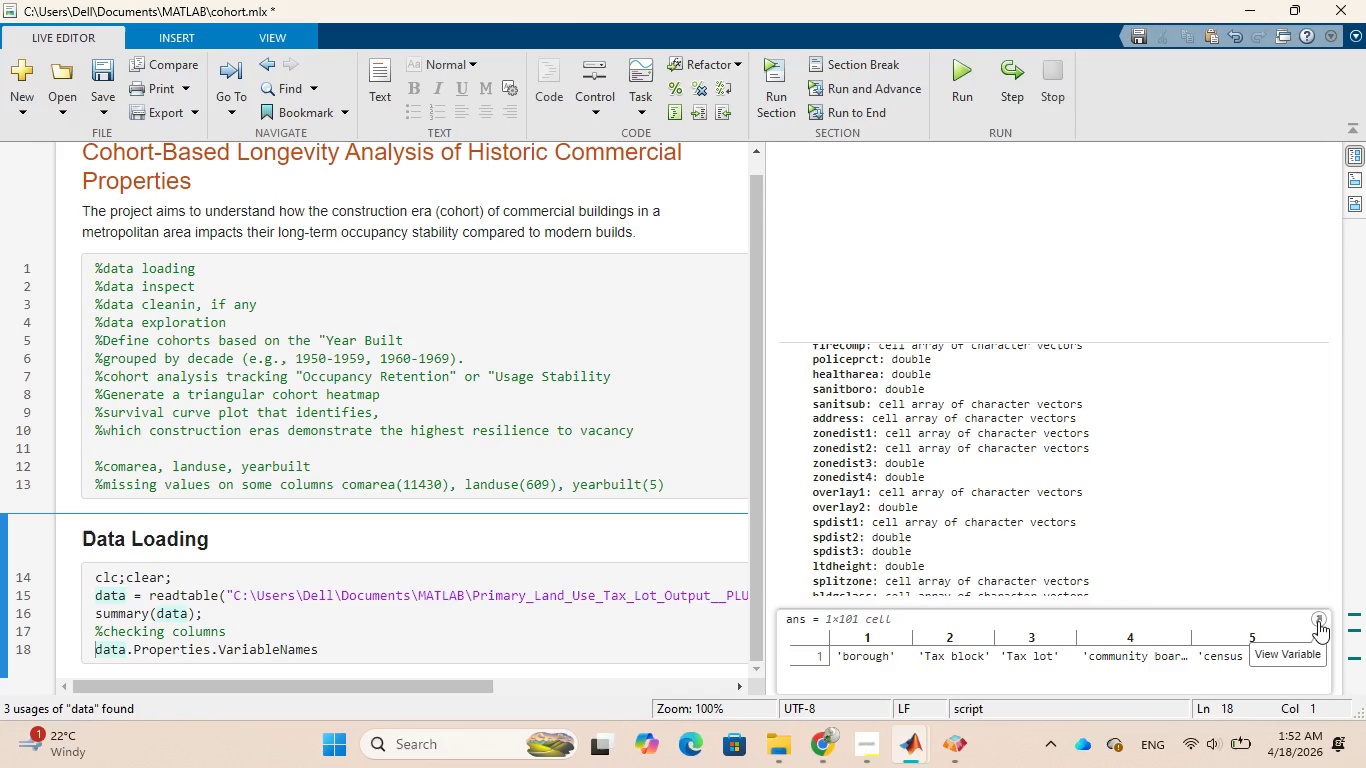 
left_click([1318, 621])
 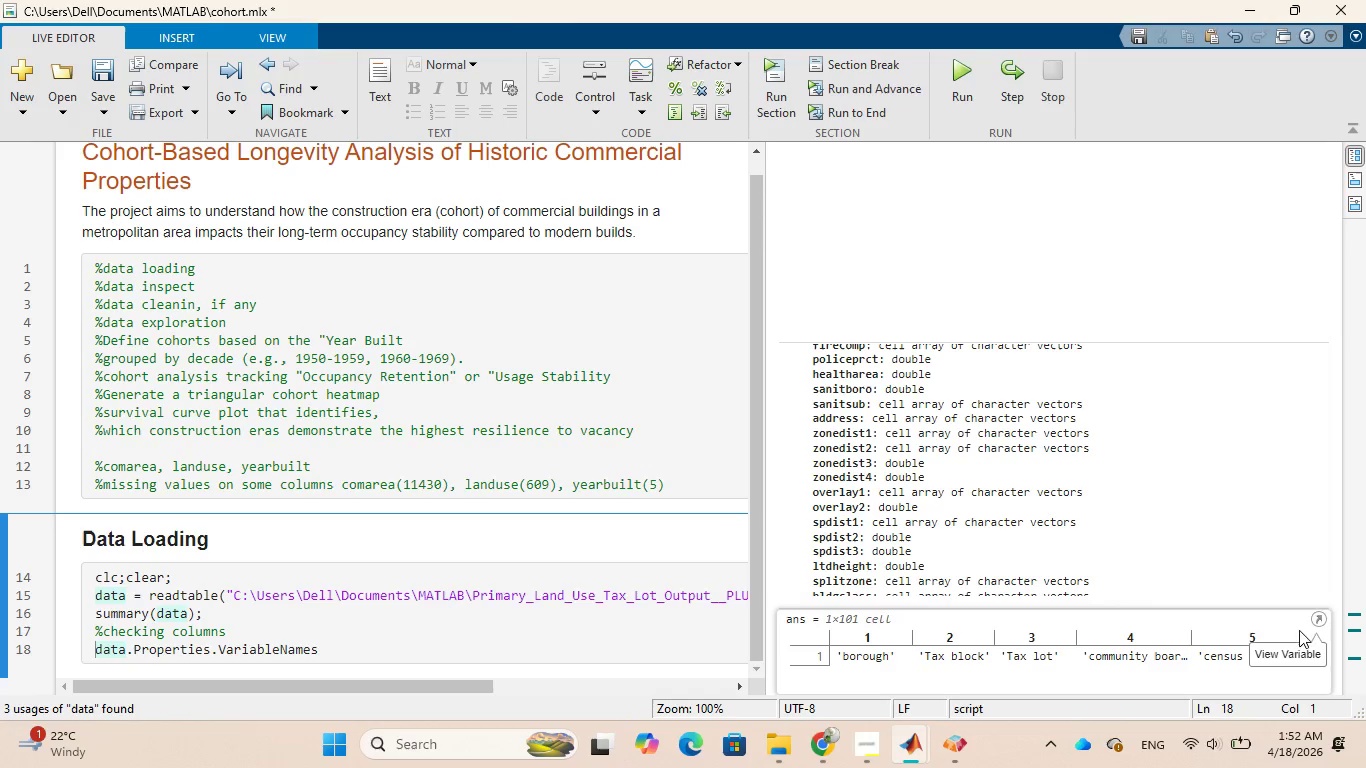 
right_click([1270, 620])
 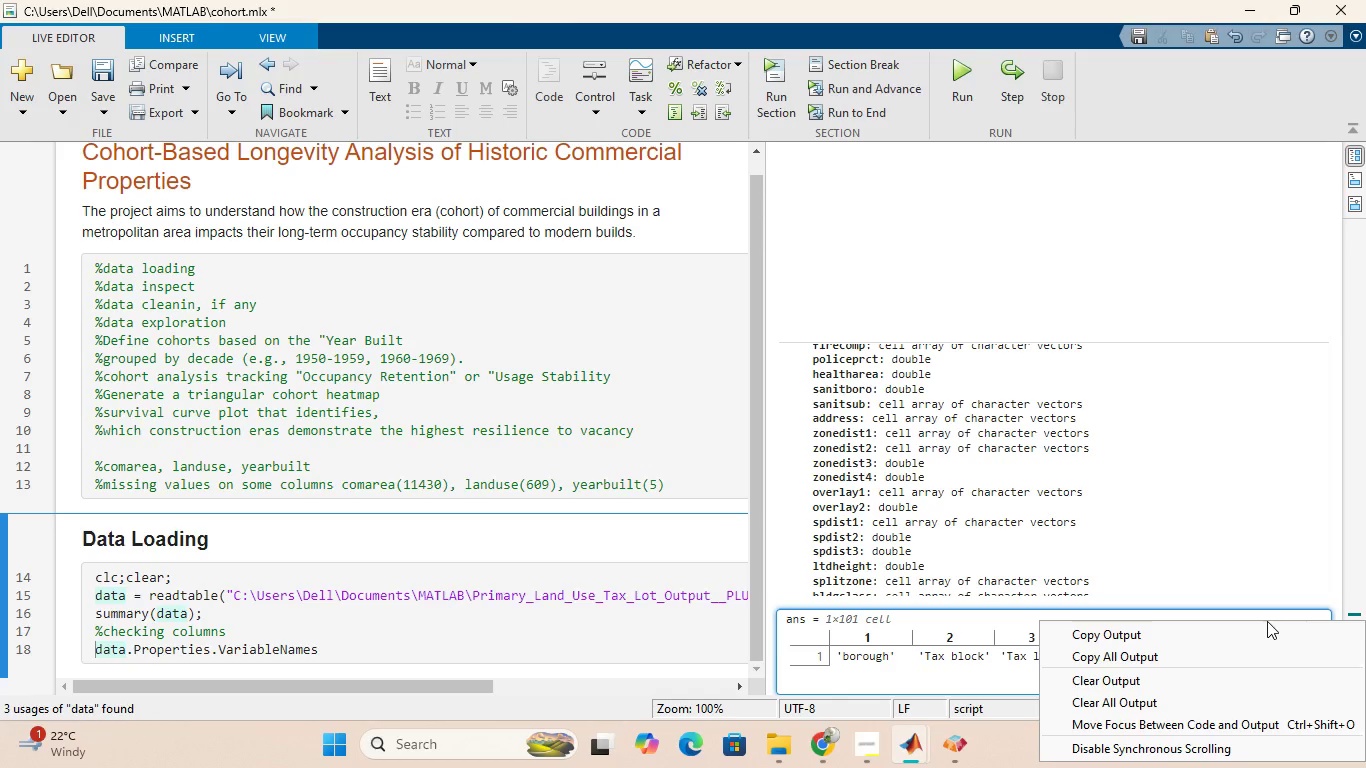 
left_click([1043, 635])
 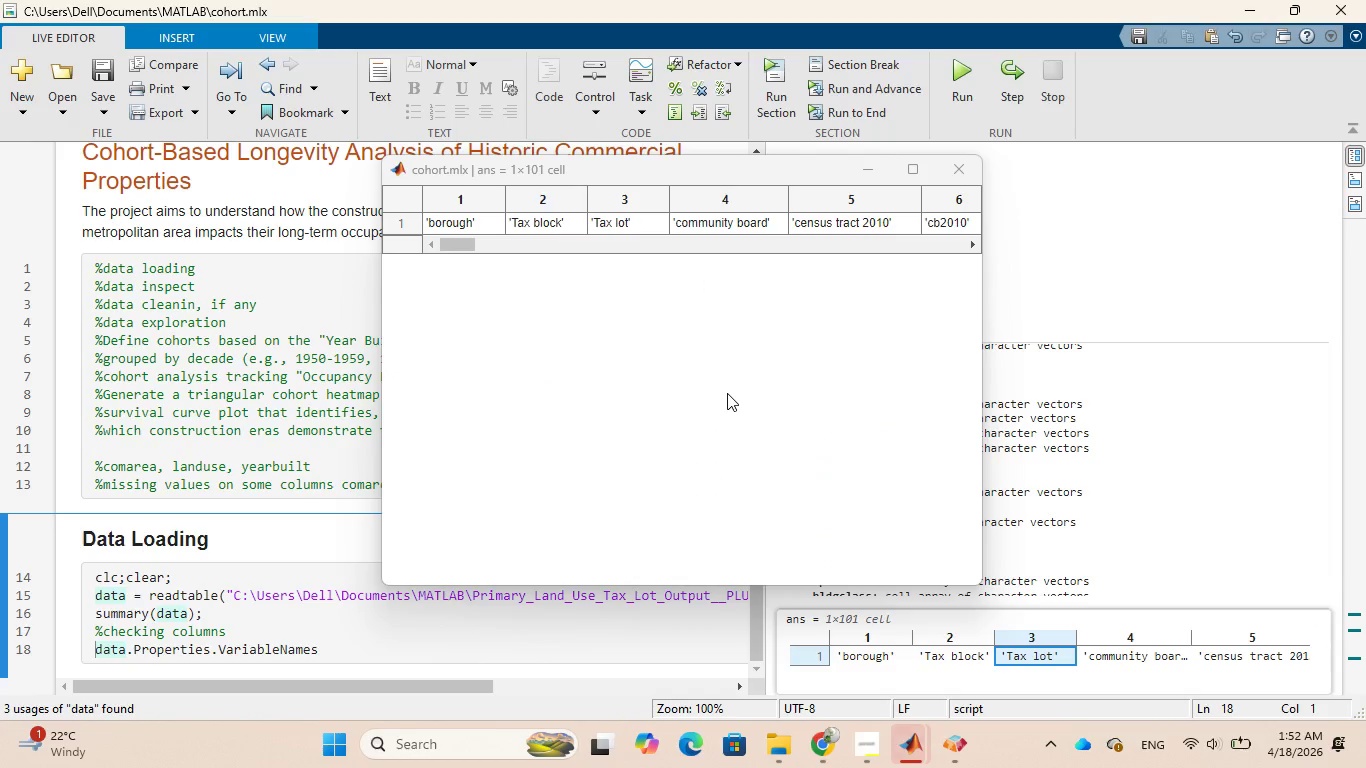 
wait(13.69)
 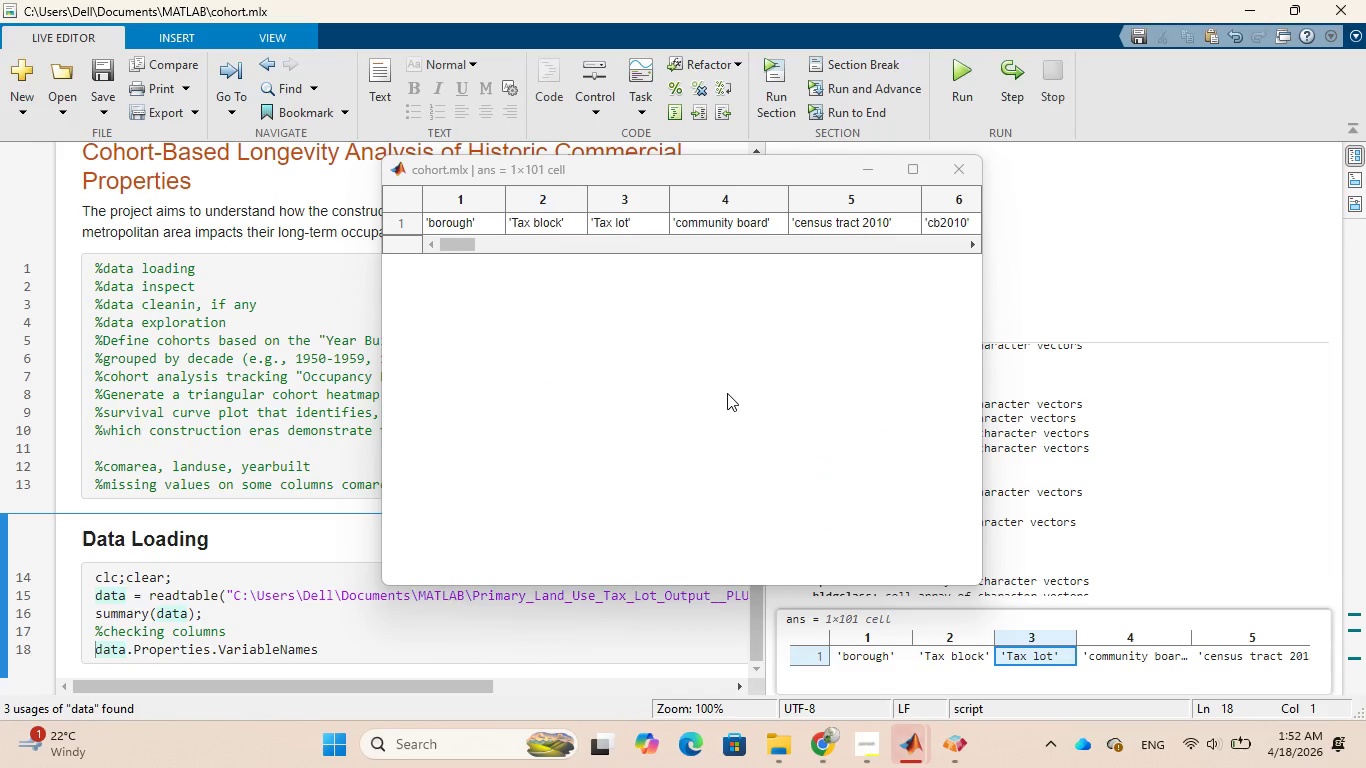 
left_click([915, 170])
 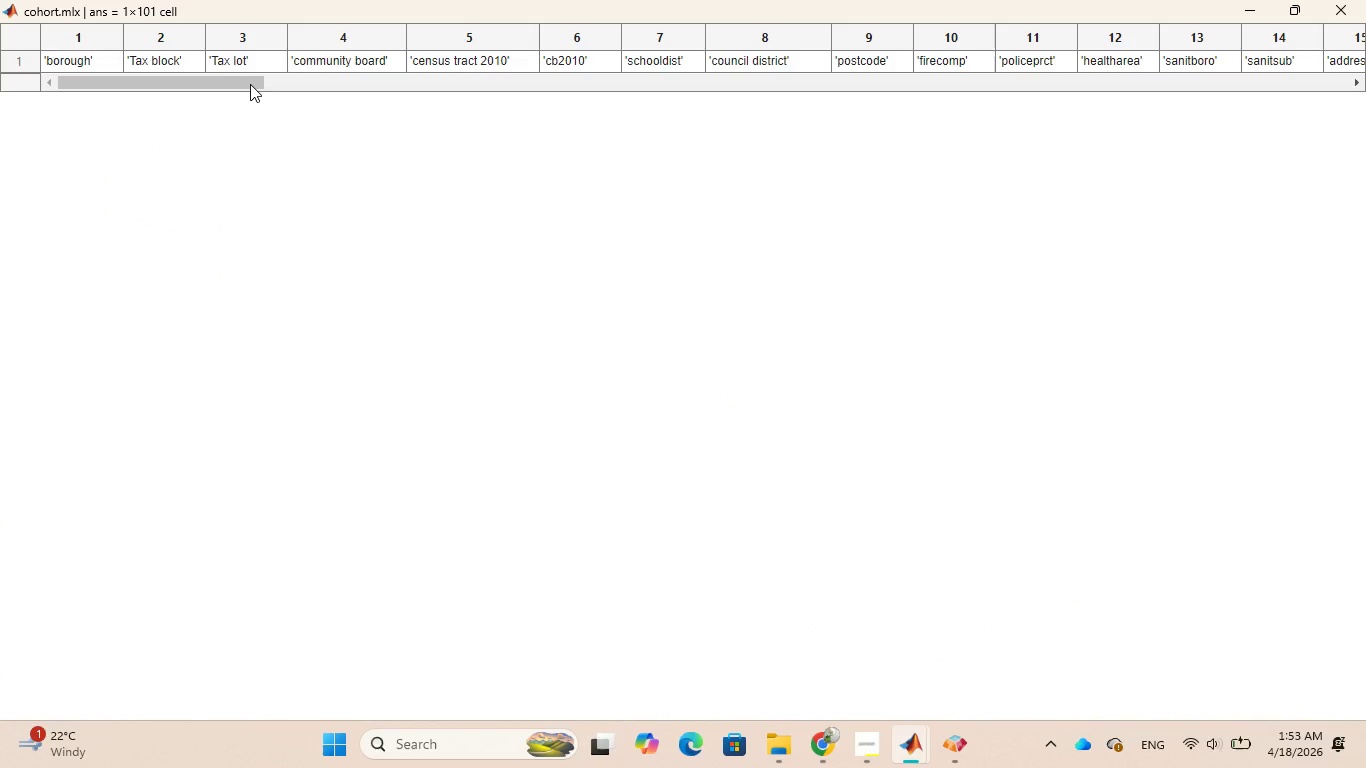 
left_click_drag(start_coordinate=[250, 84], to_coordinate=[1260, 237])
 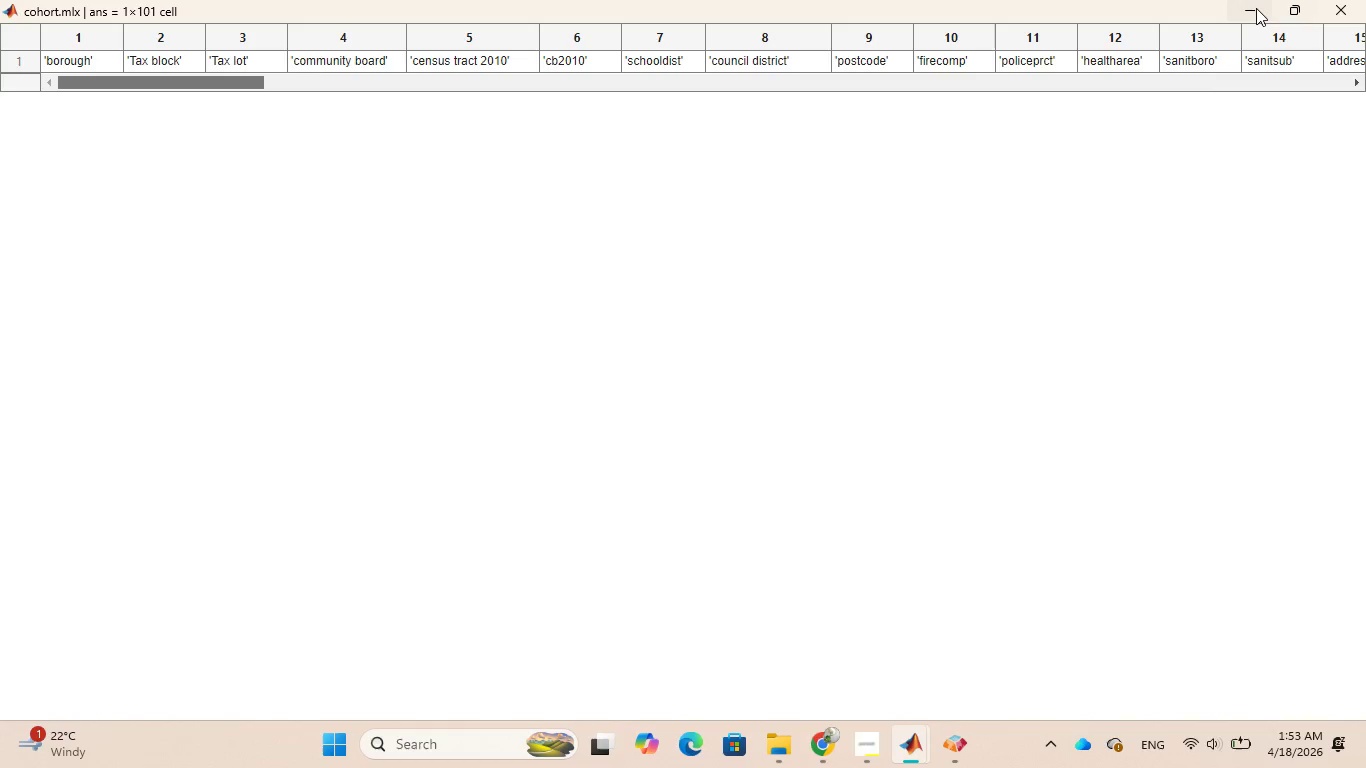 
left_click([1255, 8])
 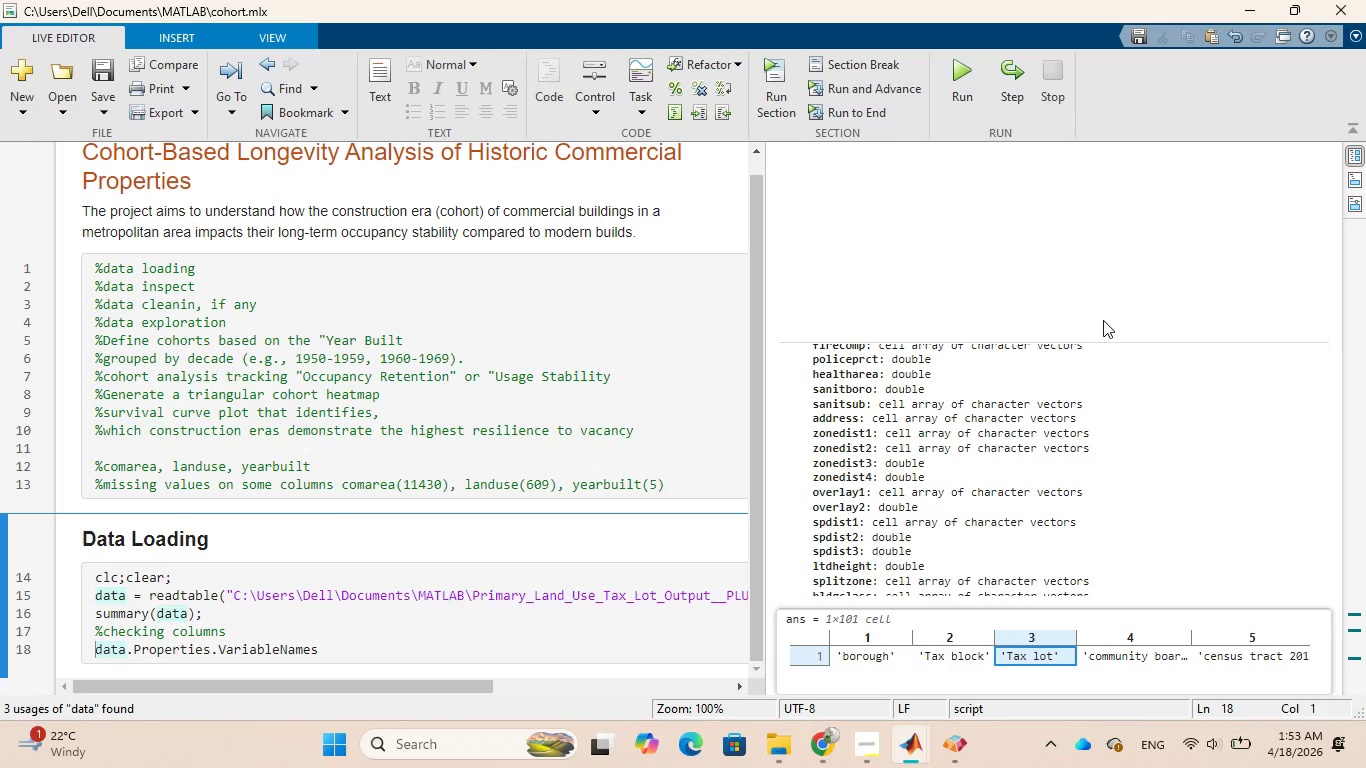 
scroll: coordinate [1102, 334], scroll_direction: down, amount: 5.0
 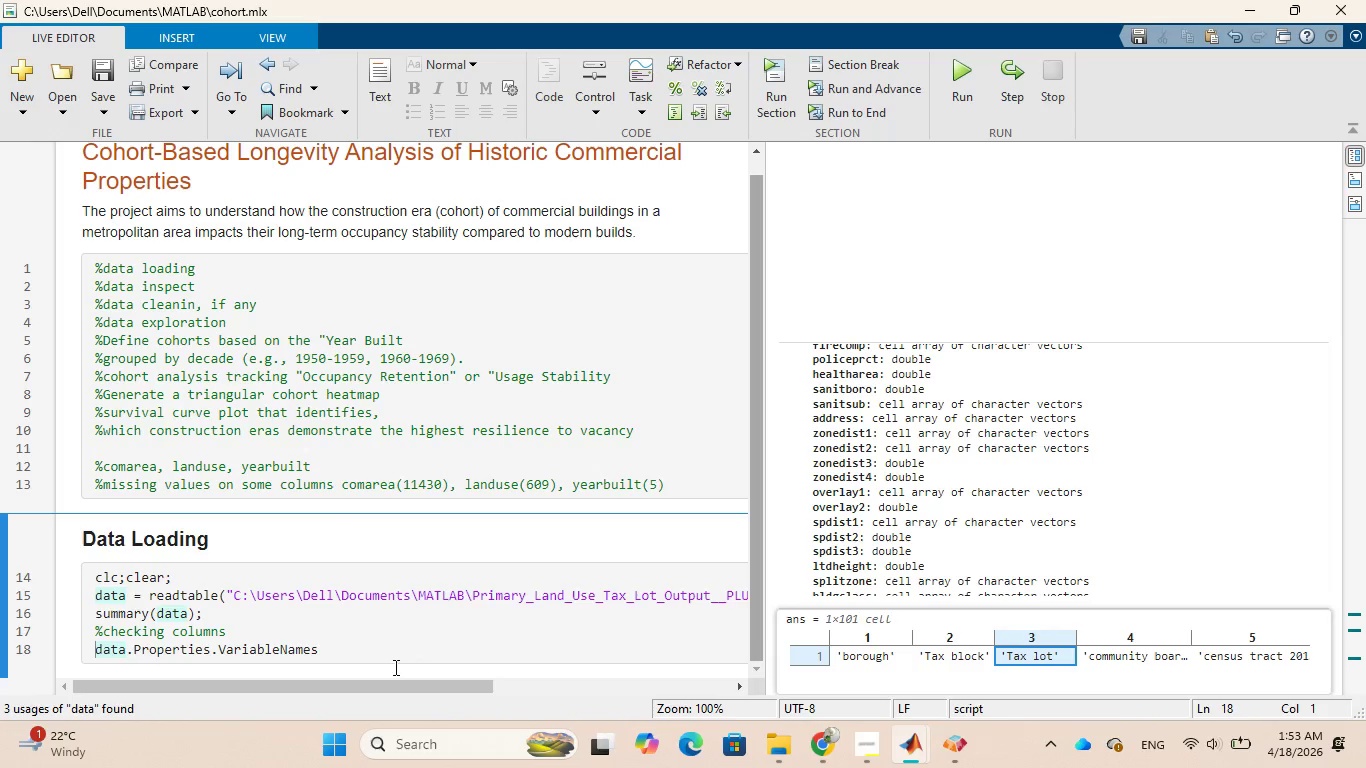 
left_click([423, 644])
 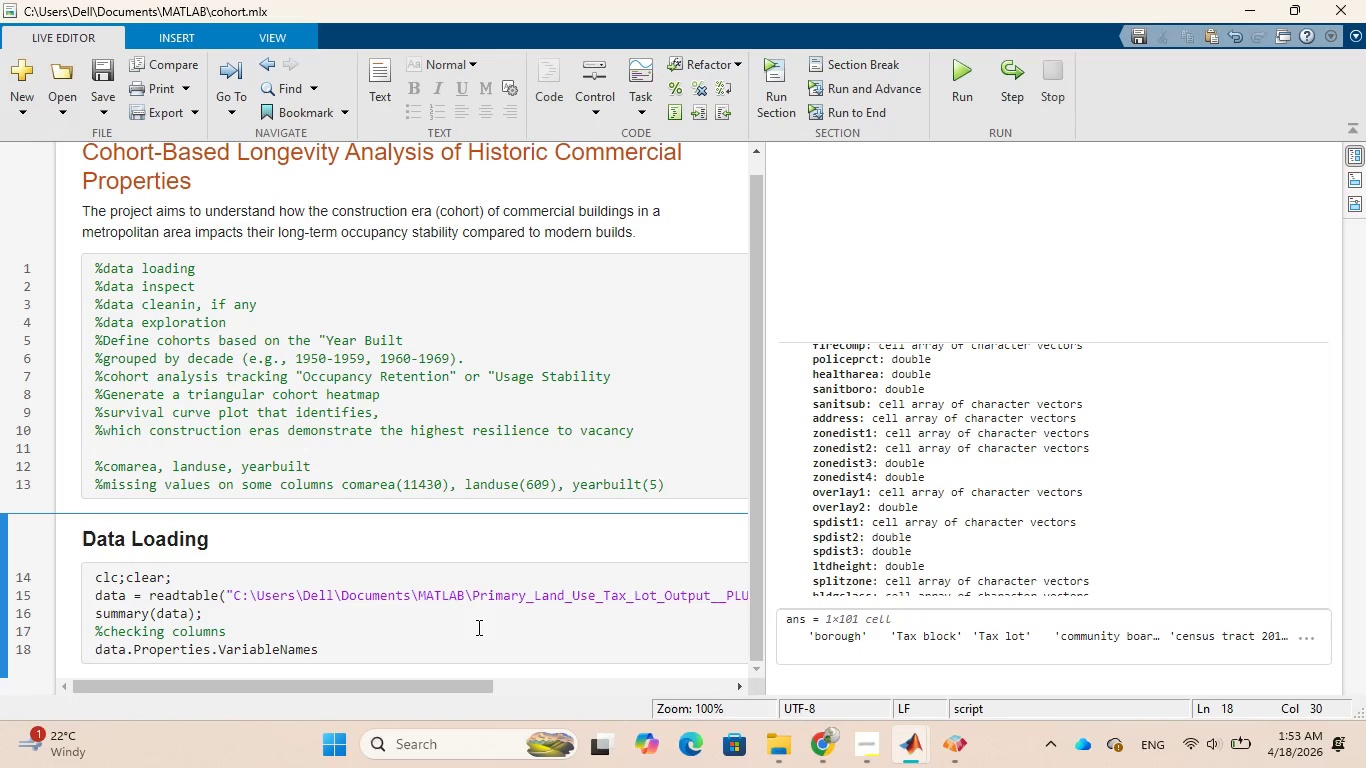 
key(Enter)
 